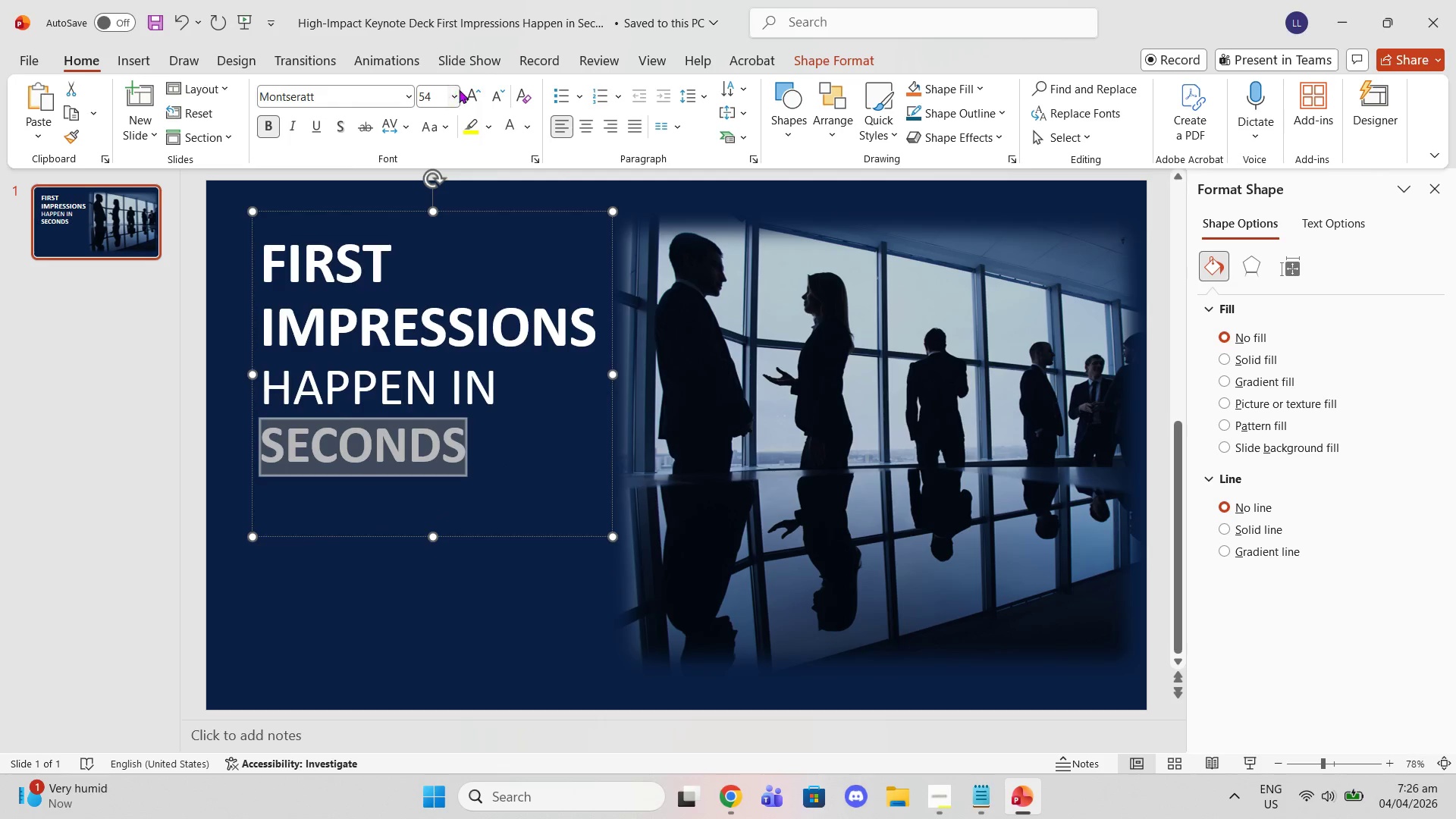 
left_click([454, 93])
 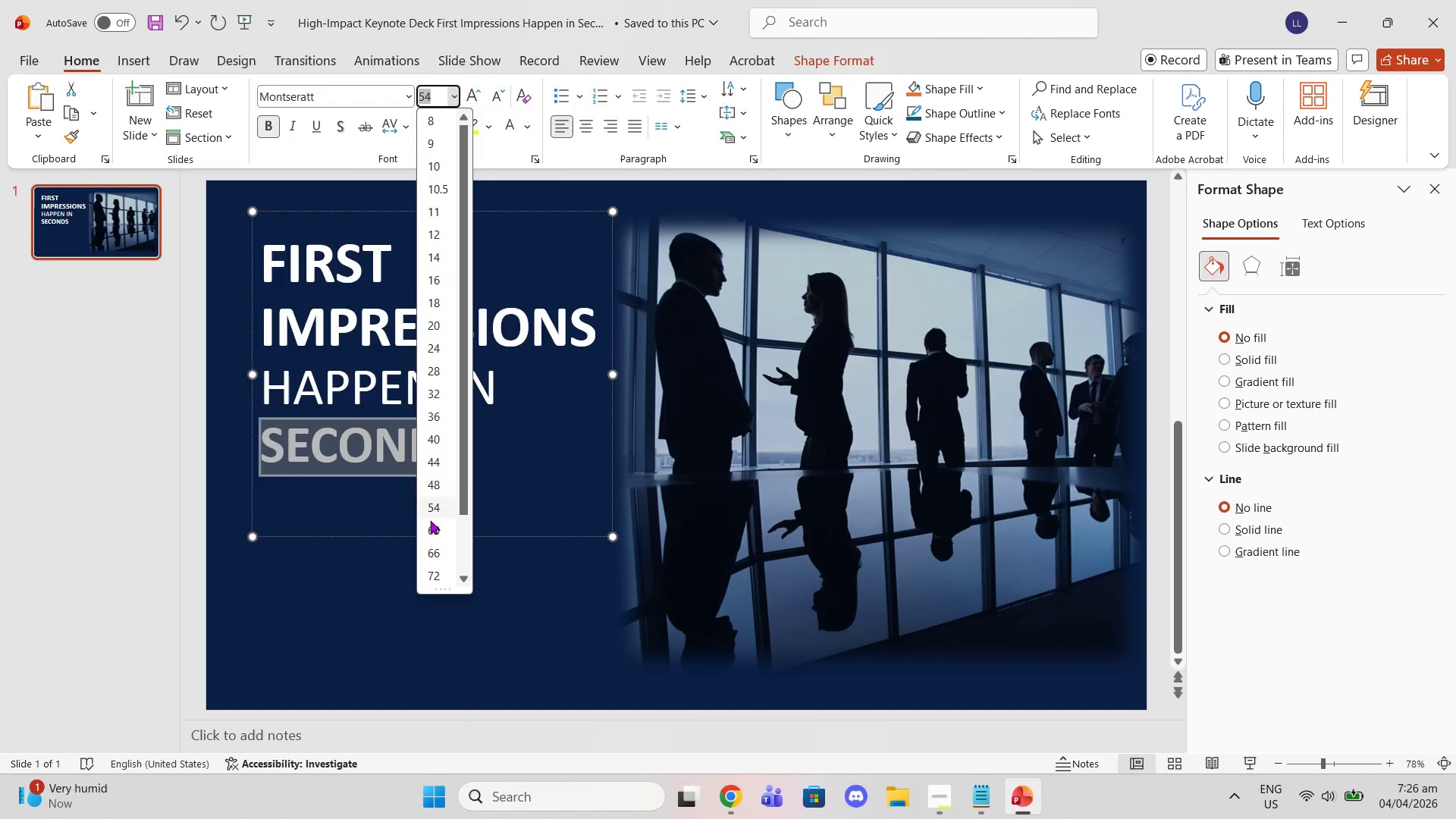 
left_click([435, 533])
 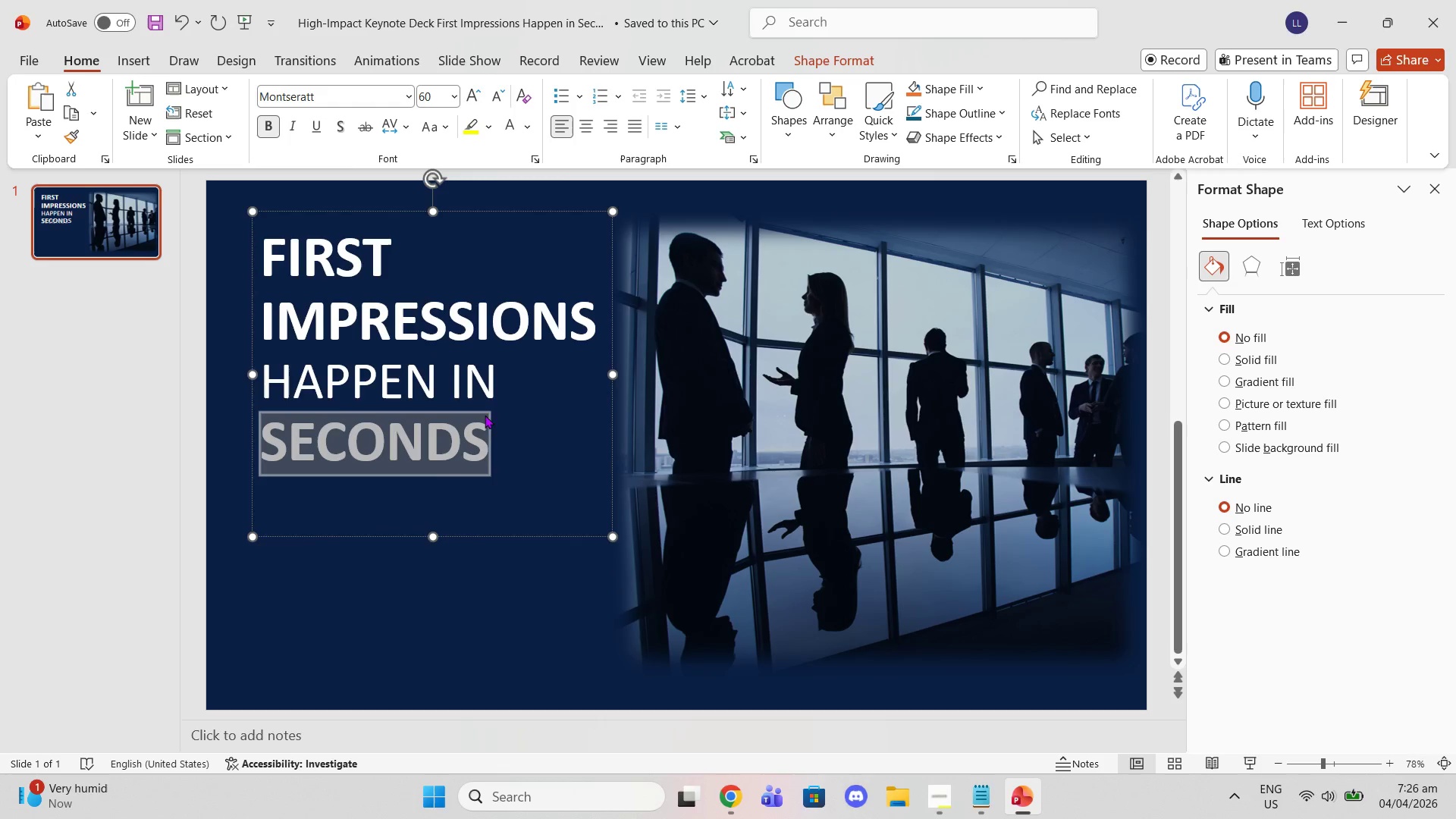 
left_click([521, 384])
 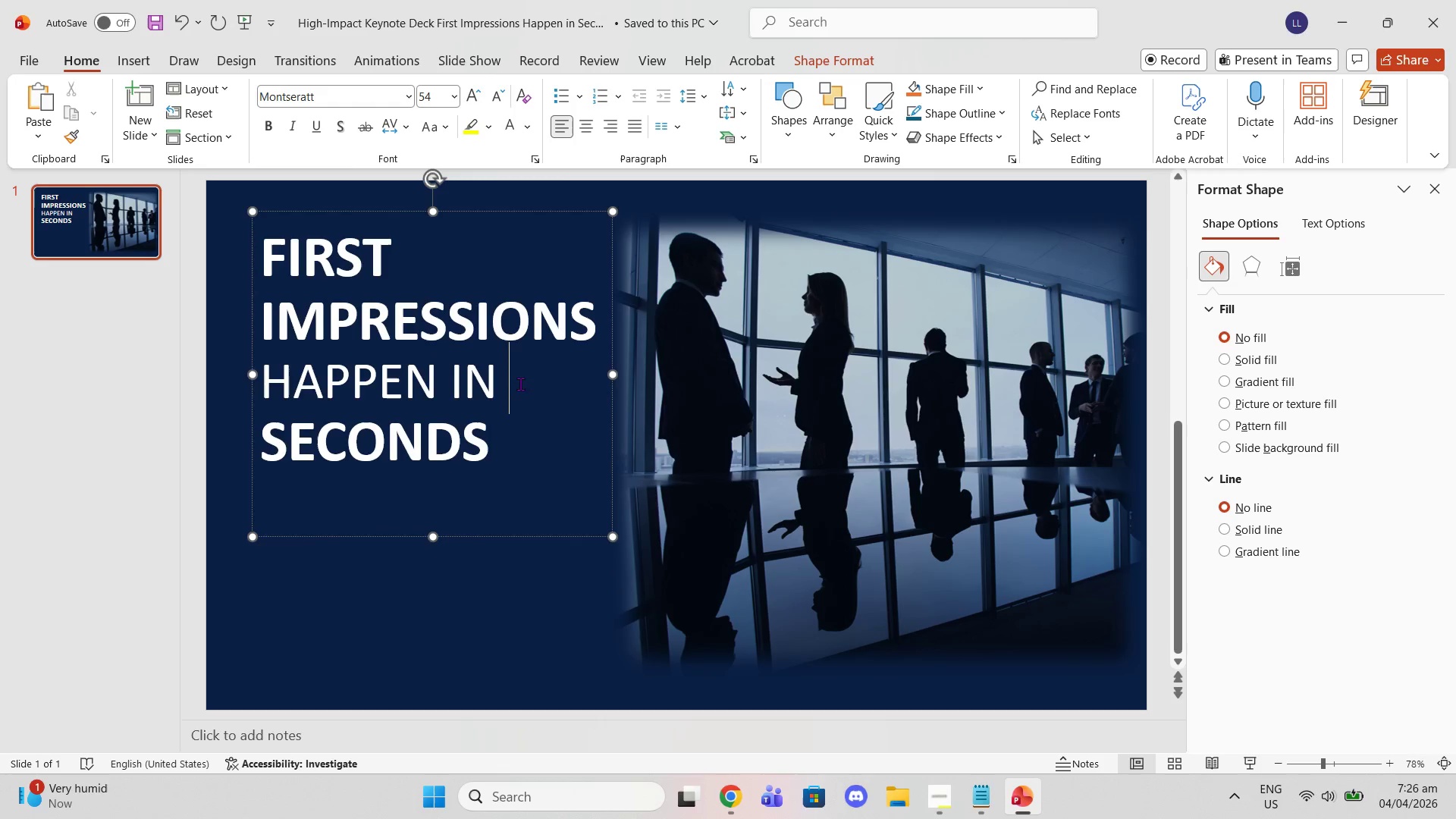 
left_click_drag(start_coordinate=[519, 384], to_coordinate=[234, 368])
 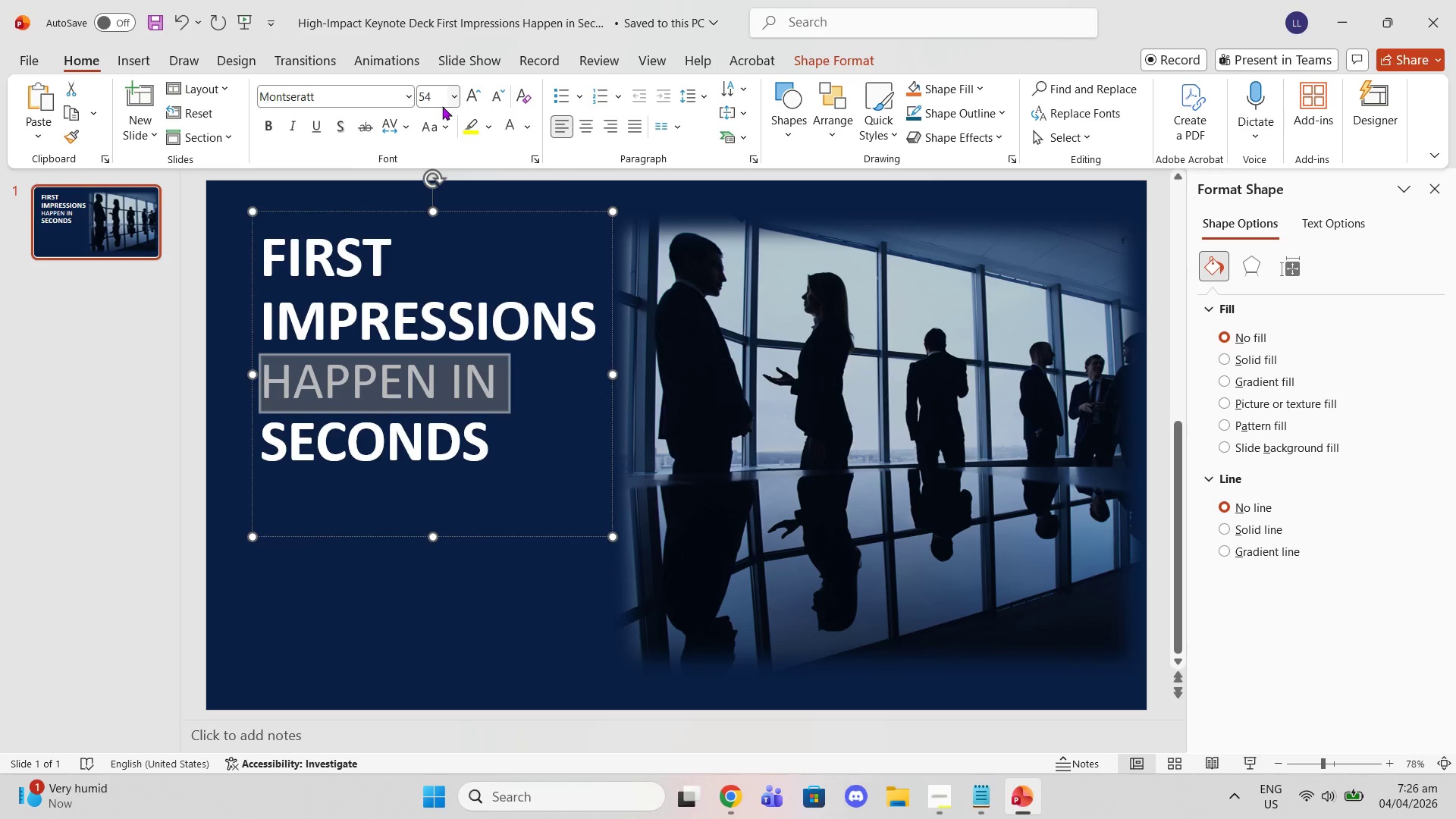 
left_click([447, 105])
 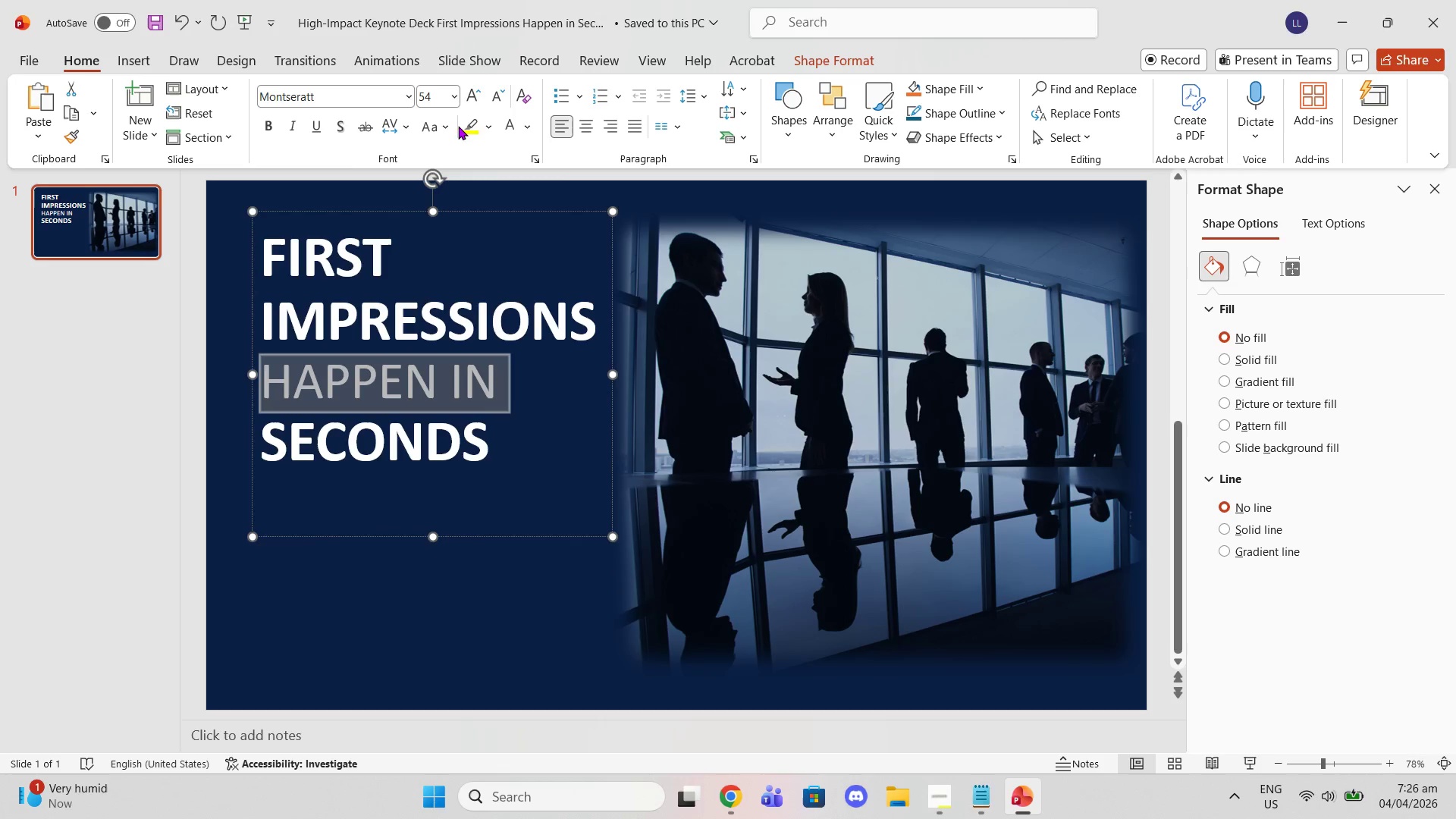 
left_click([450, 96])
 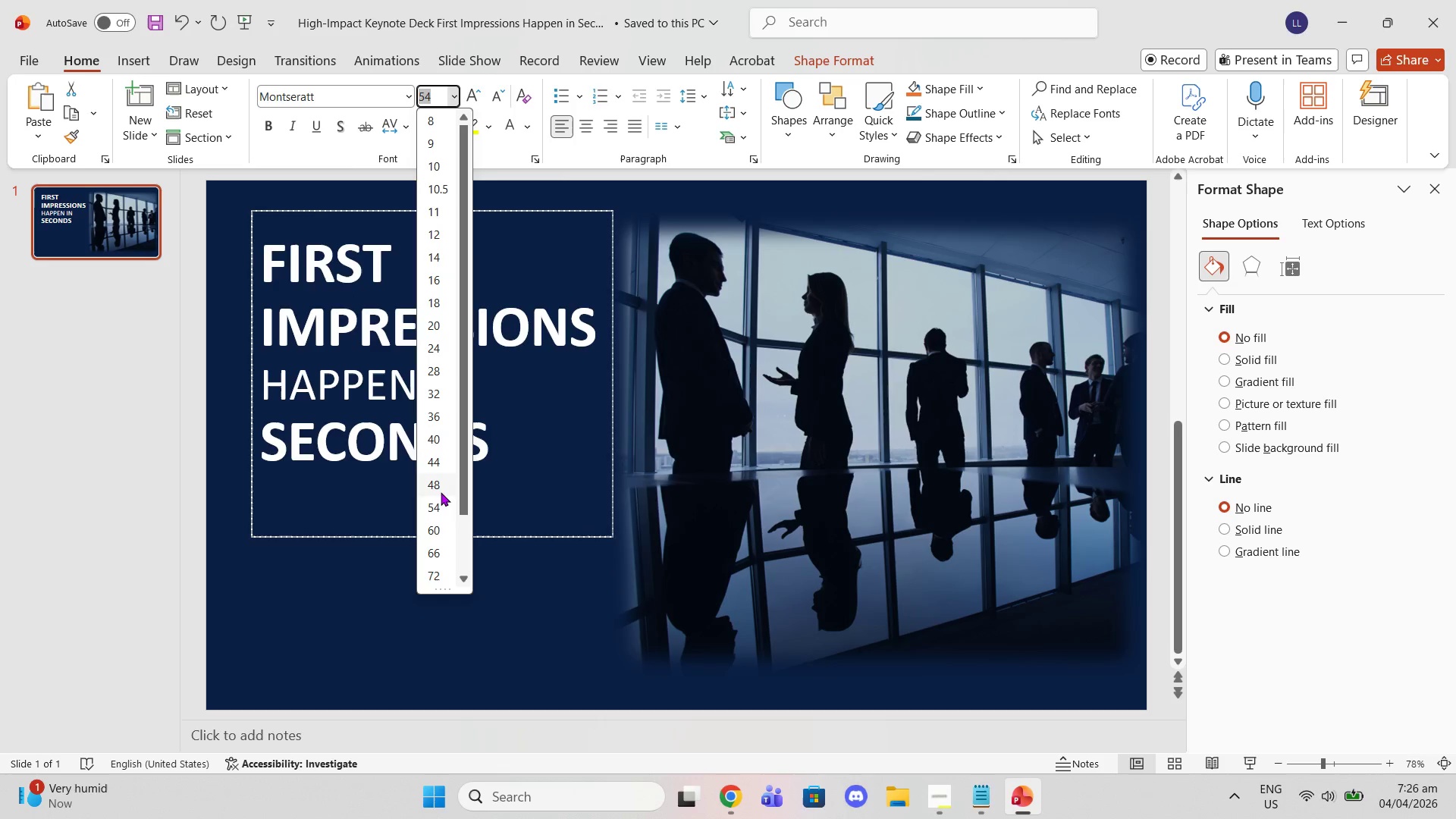 
left_click([441, 484])
 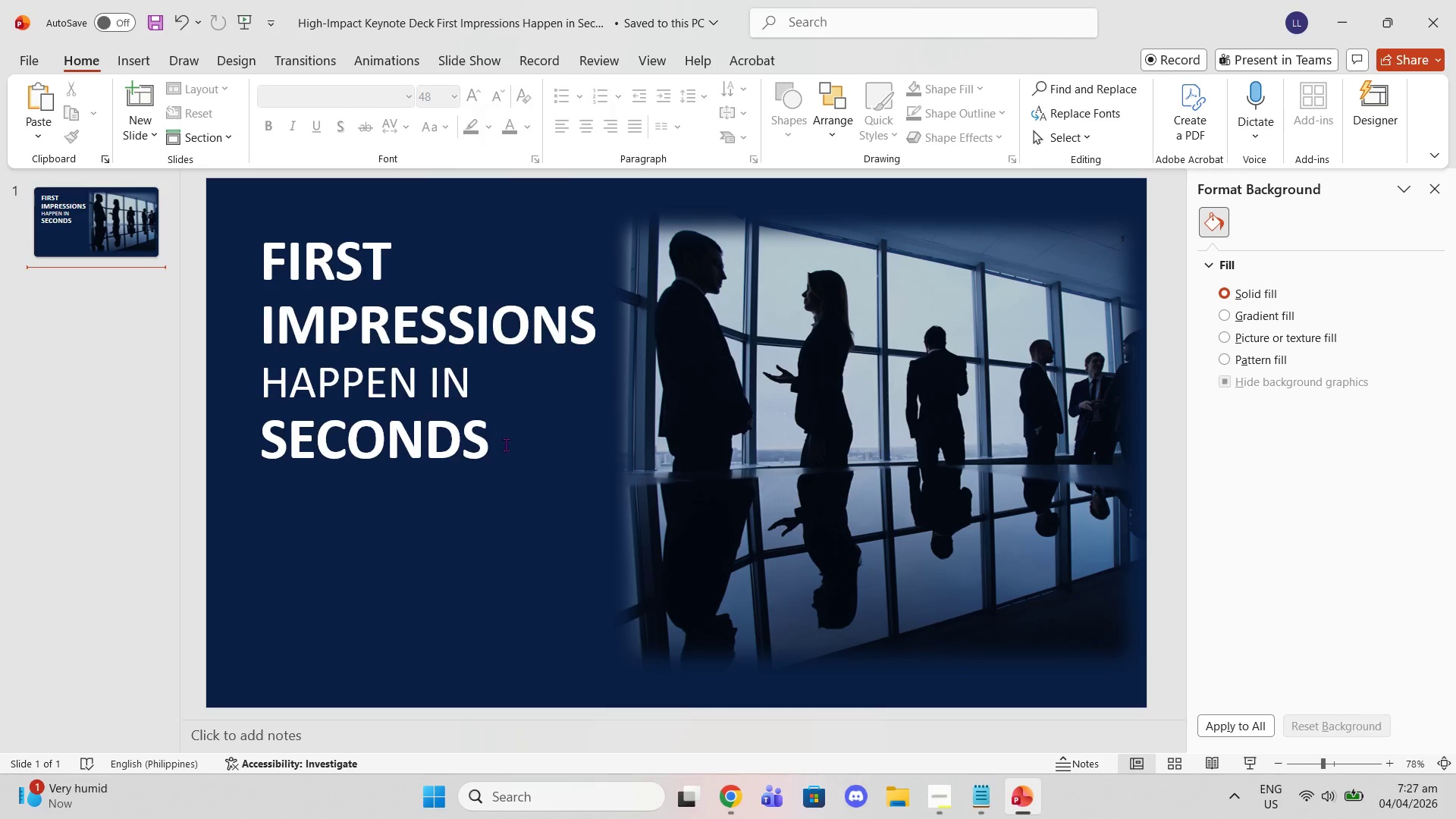 
left_click_drag(start_coordinate=[596, 319], to_coordinate=[202, 317])
 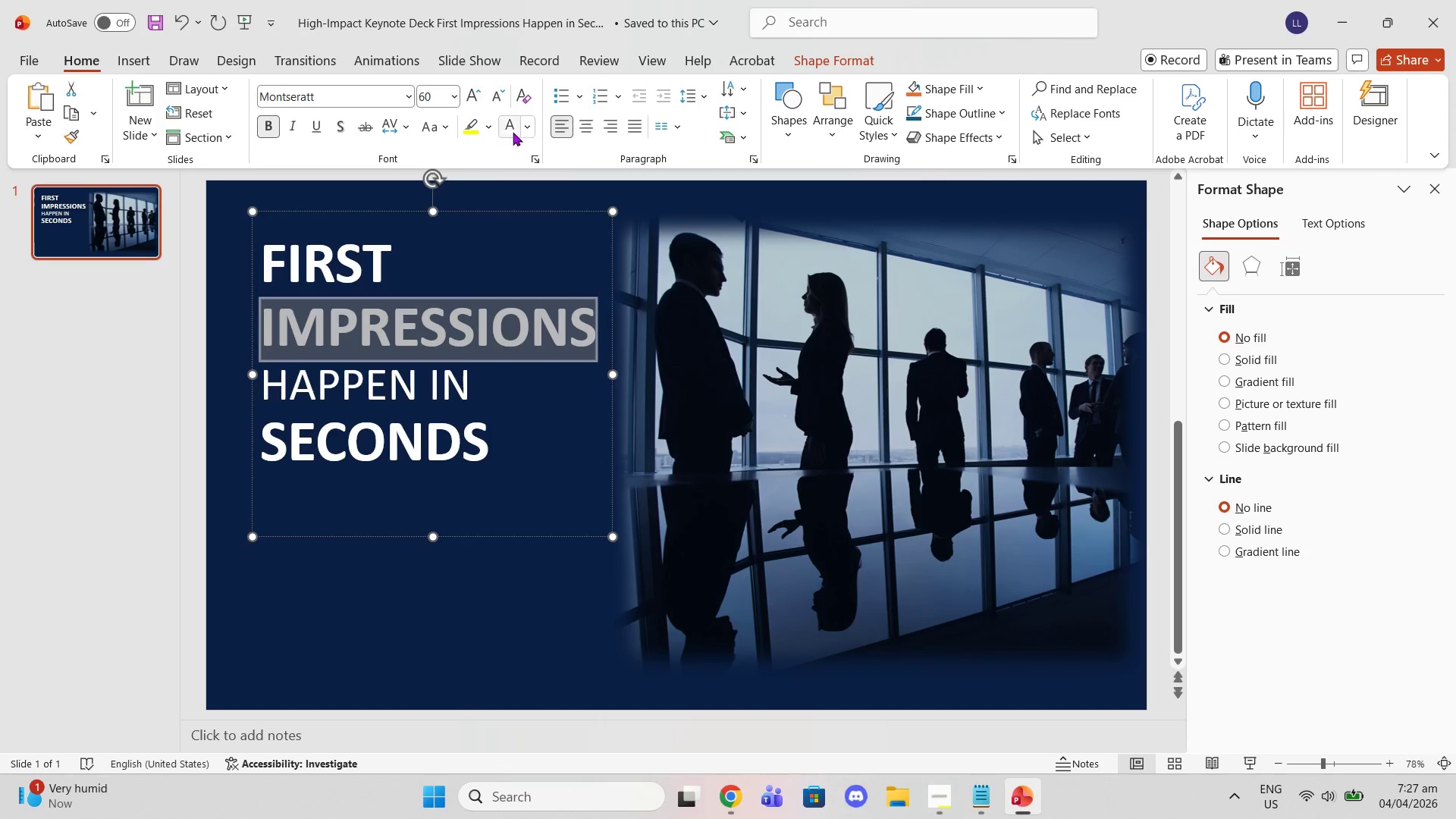 
left_click([526, 132])
 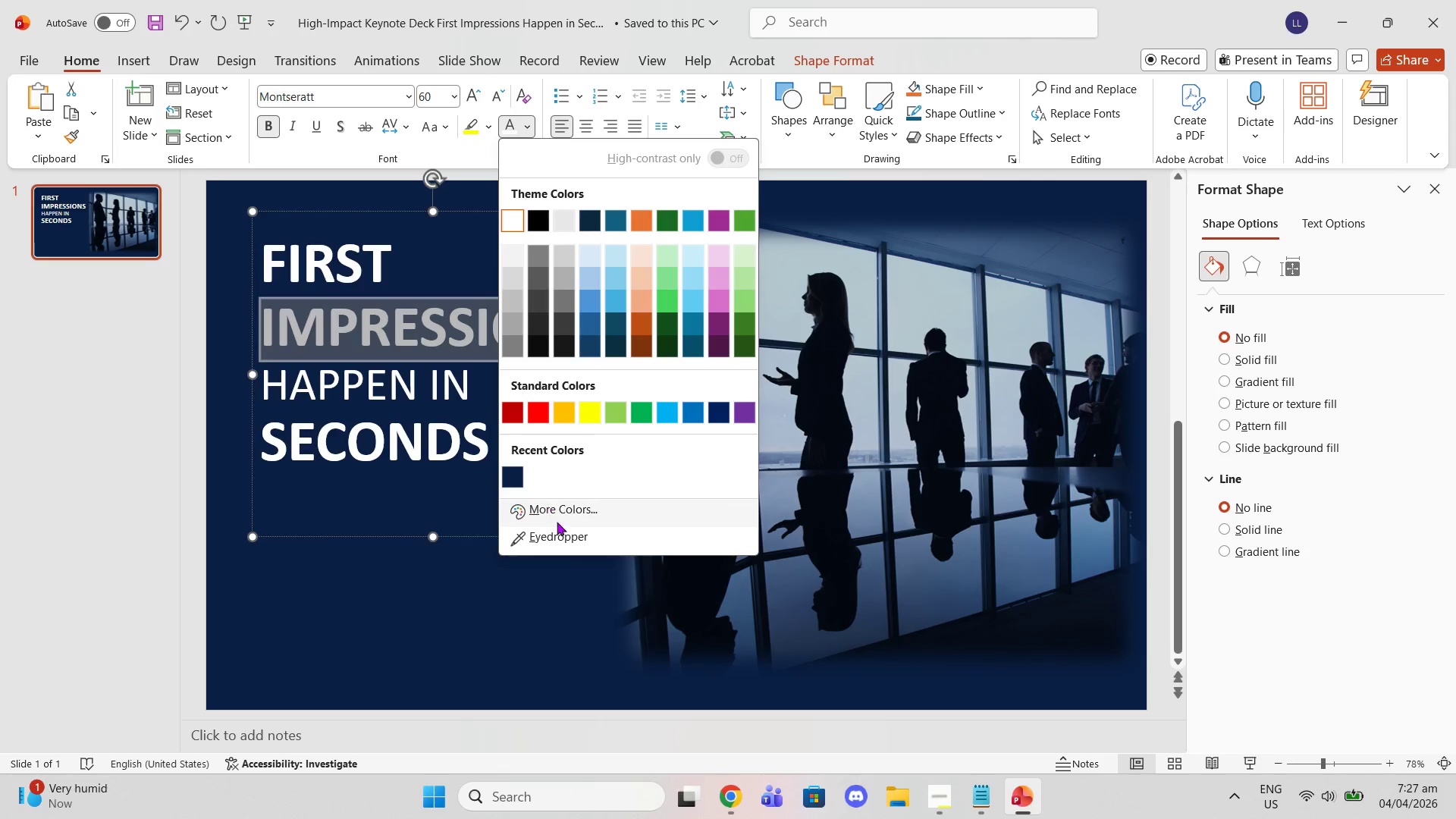 
left_click([559, 506])
 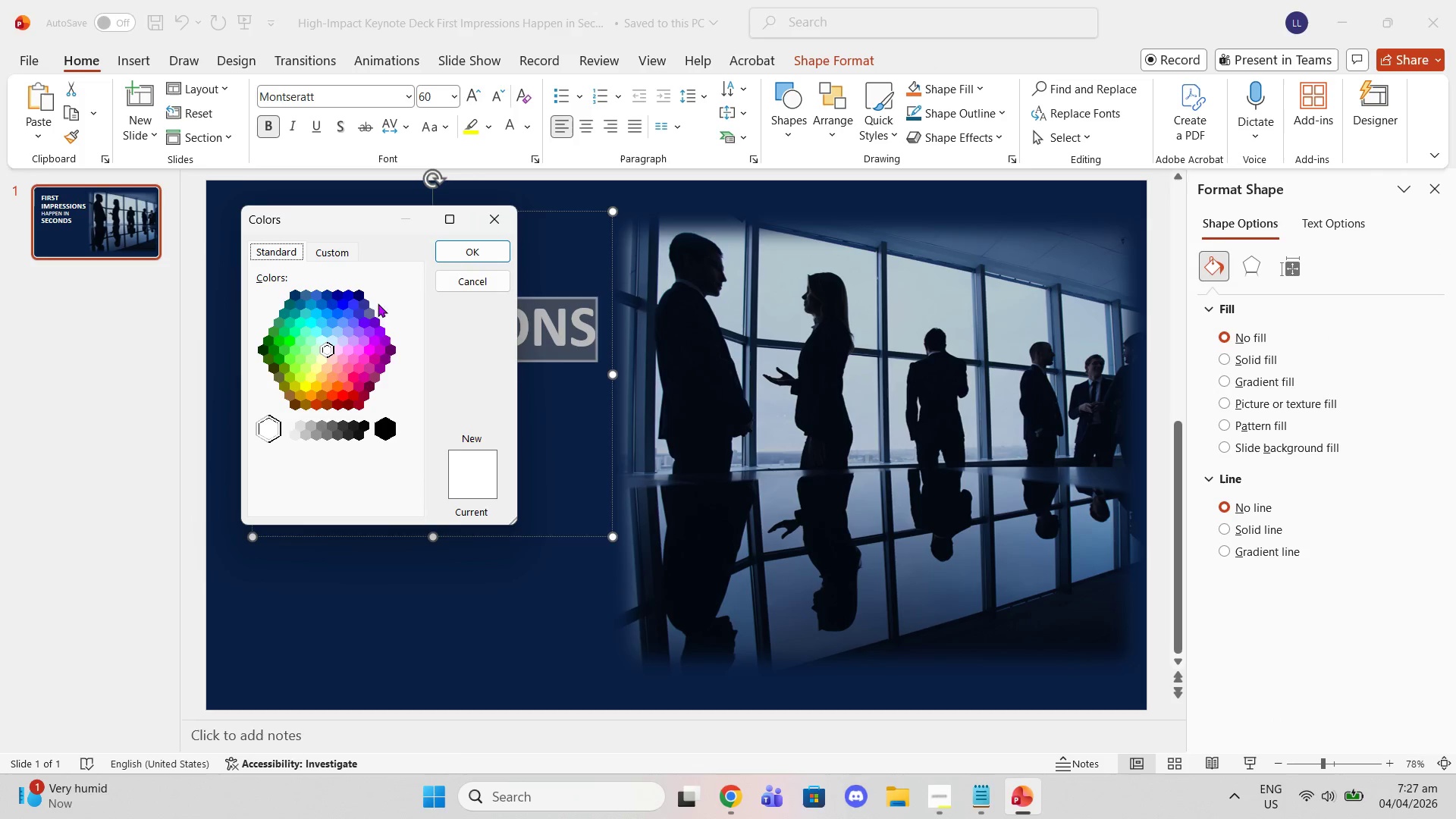 
left_click([318, 247])
 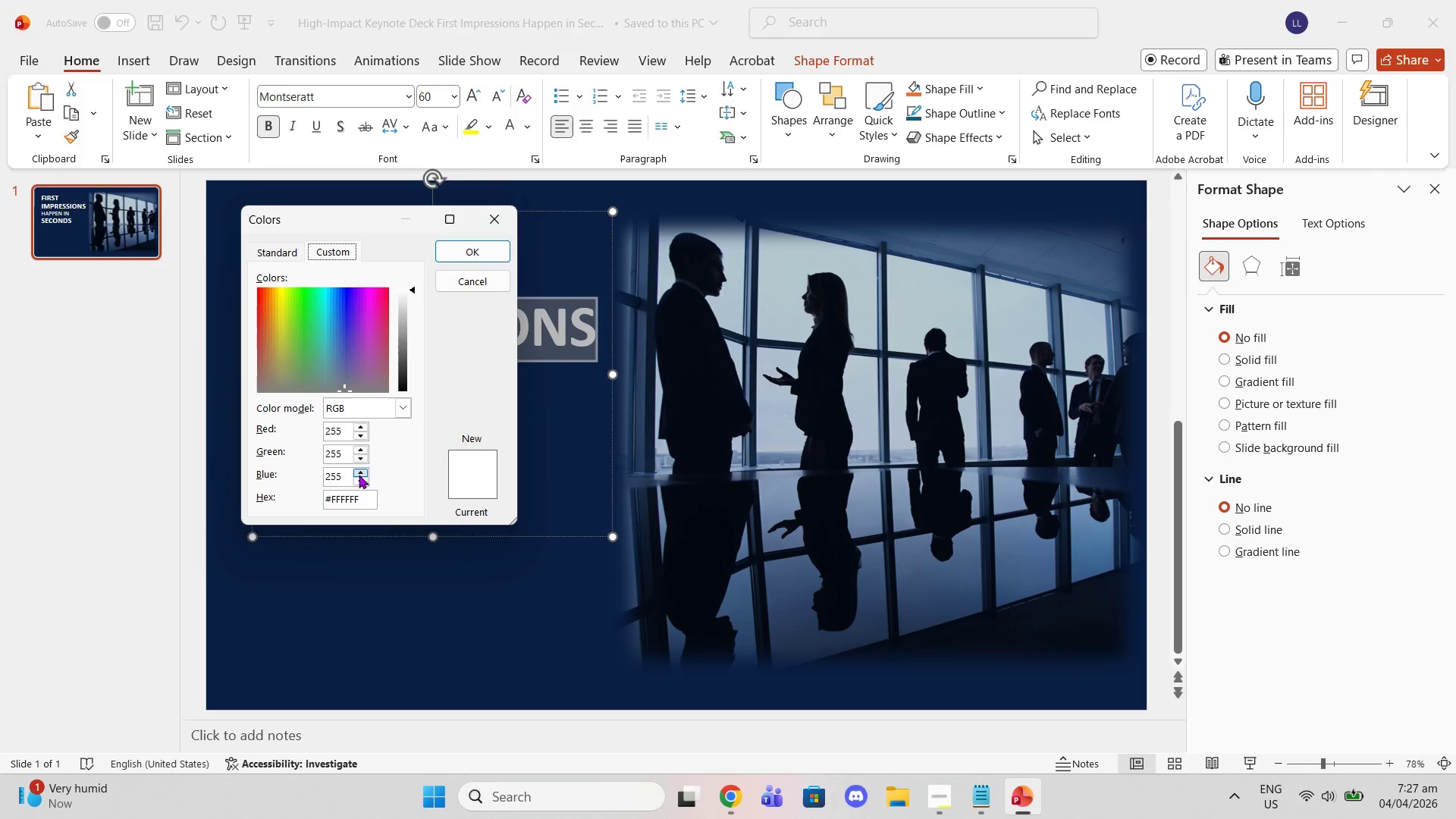 
left_click([362, 496])
 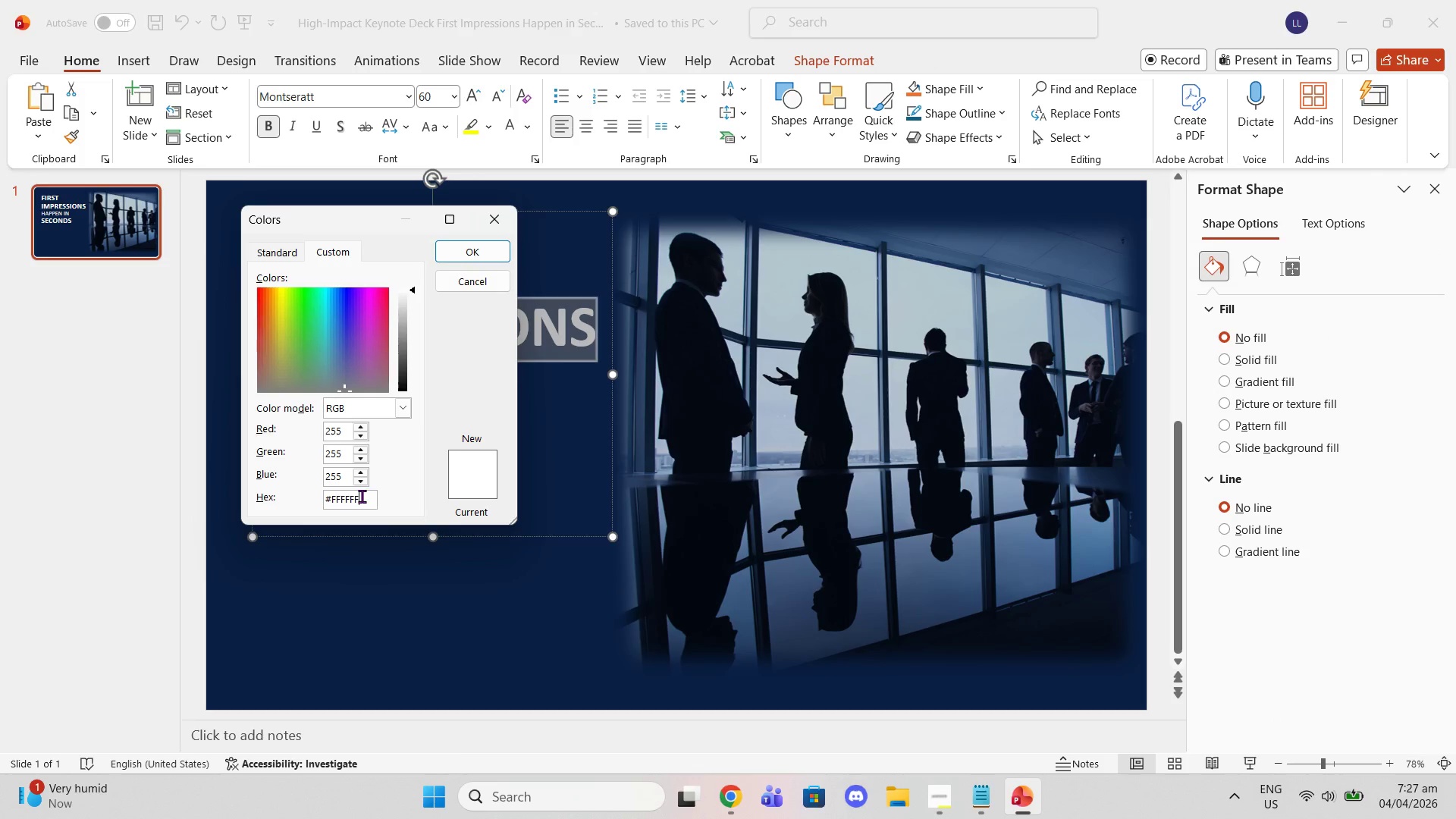 
left_click_drag(start_coordinate=[362, 496], to_coordinate=[255, 504])
 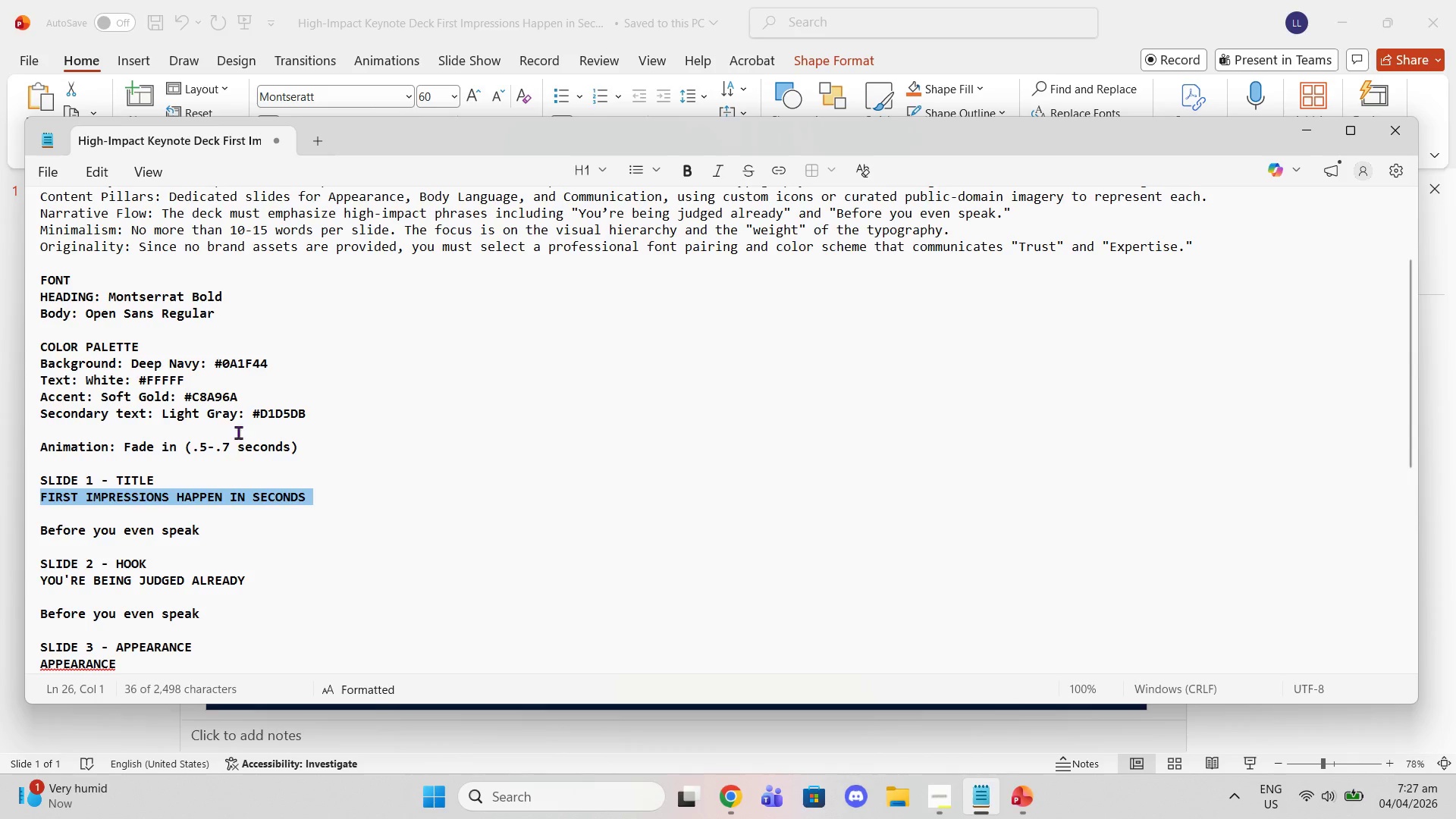 
left_click_drag(start_coordinate=[252, 397], to_coordinate=[180, 402])
 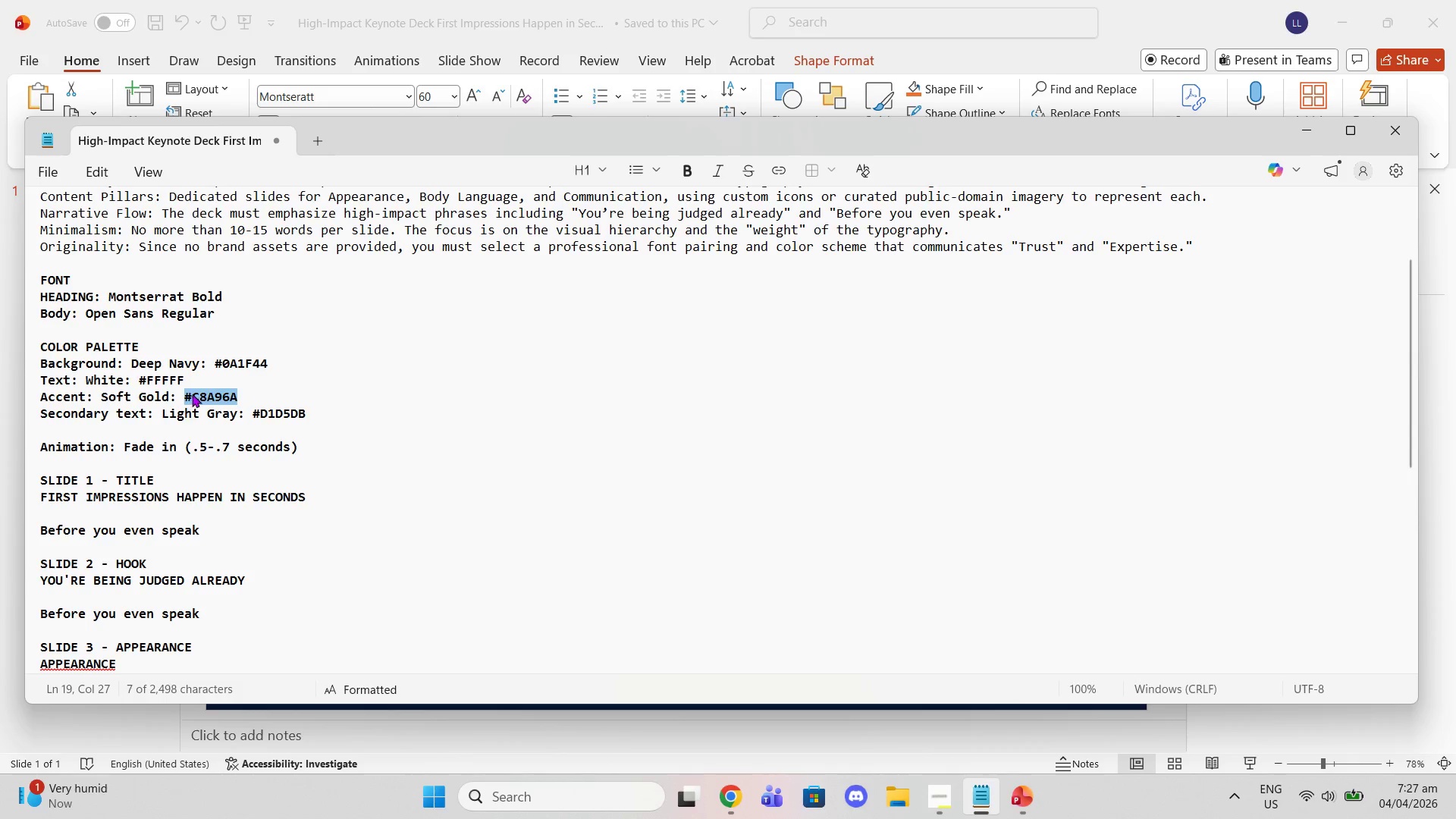 
right_click([192, 394])
 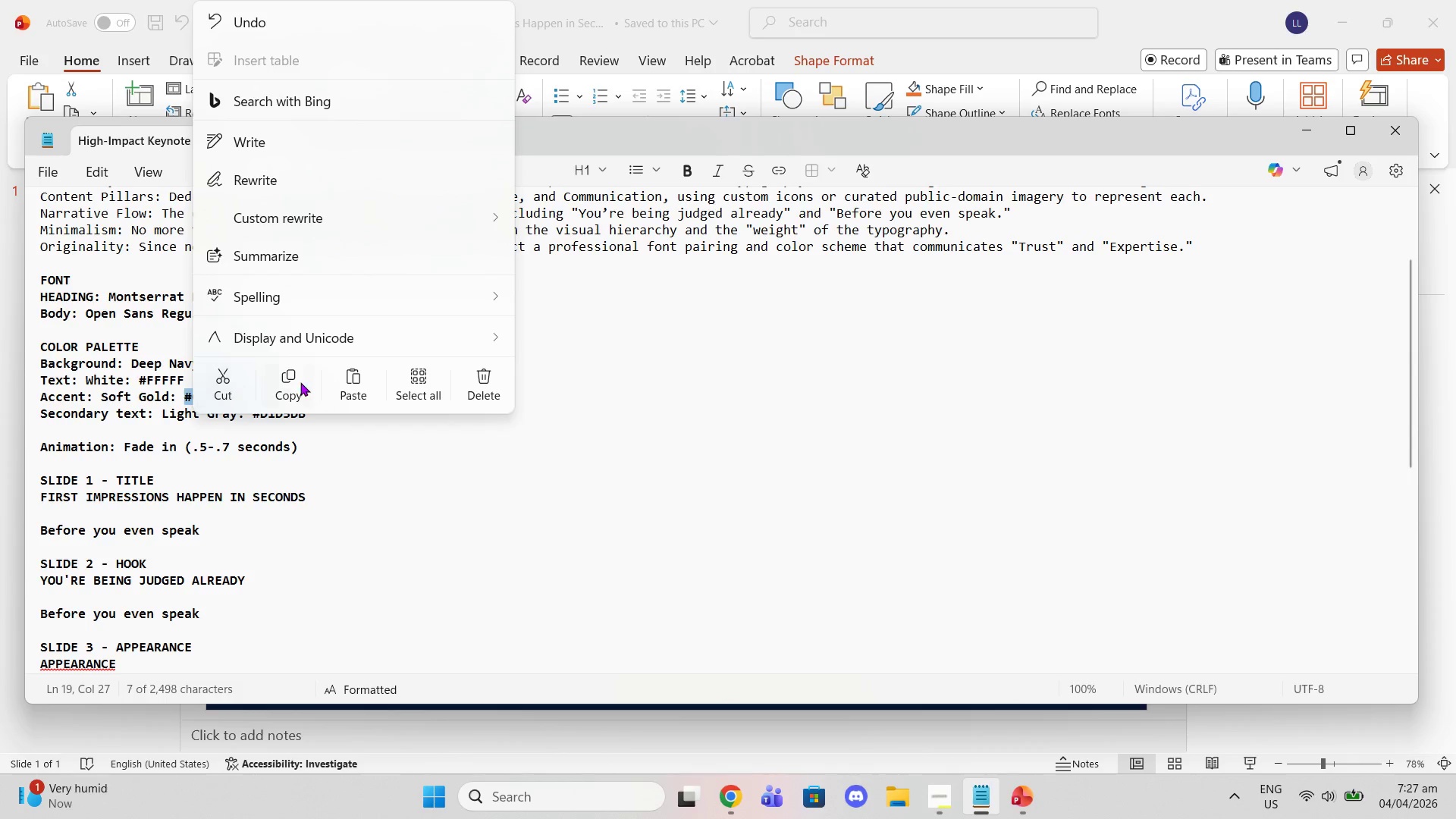 
left_click([277, 384])
 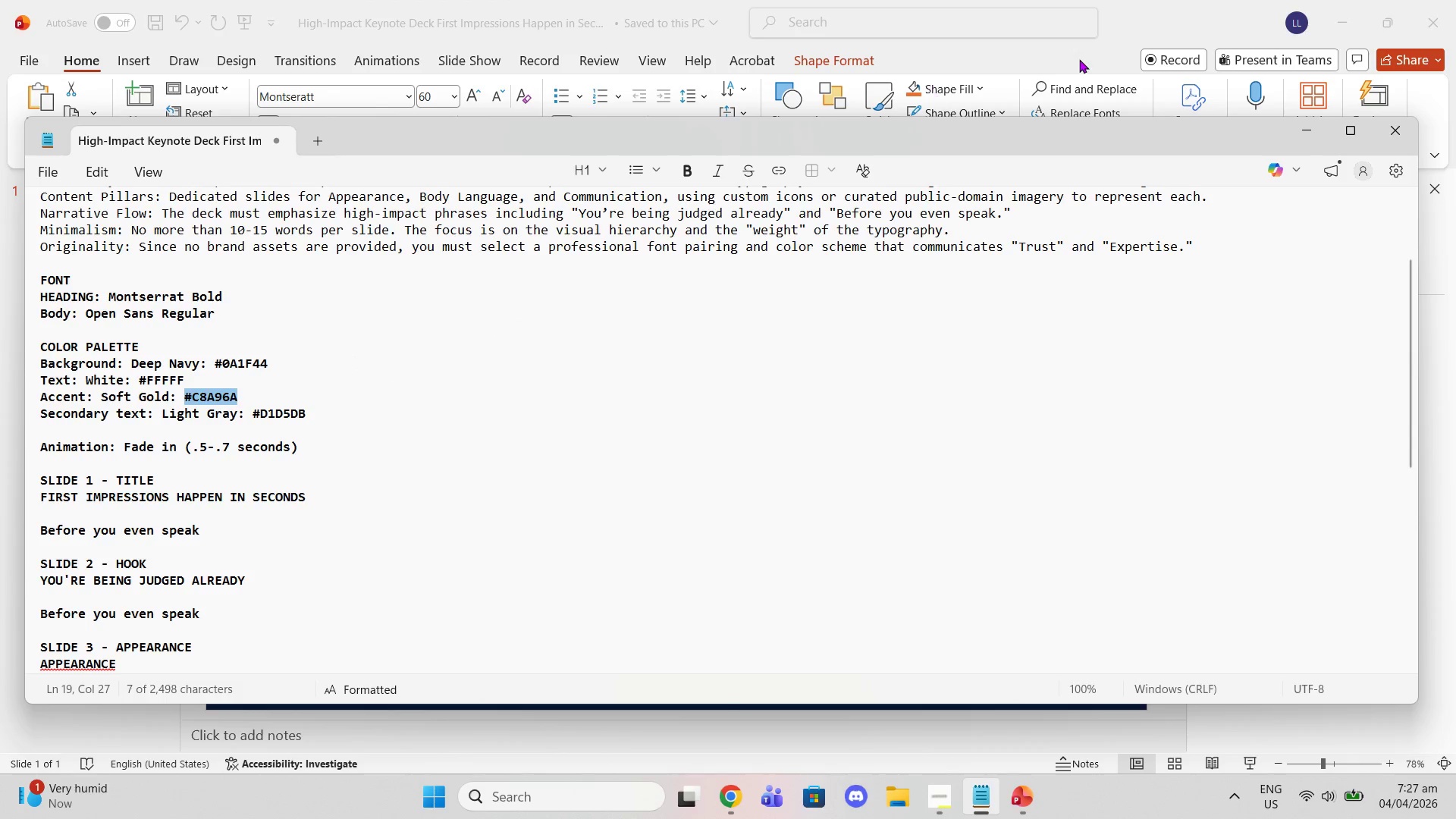 
left_click([1081, 59])
 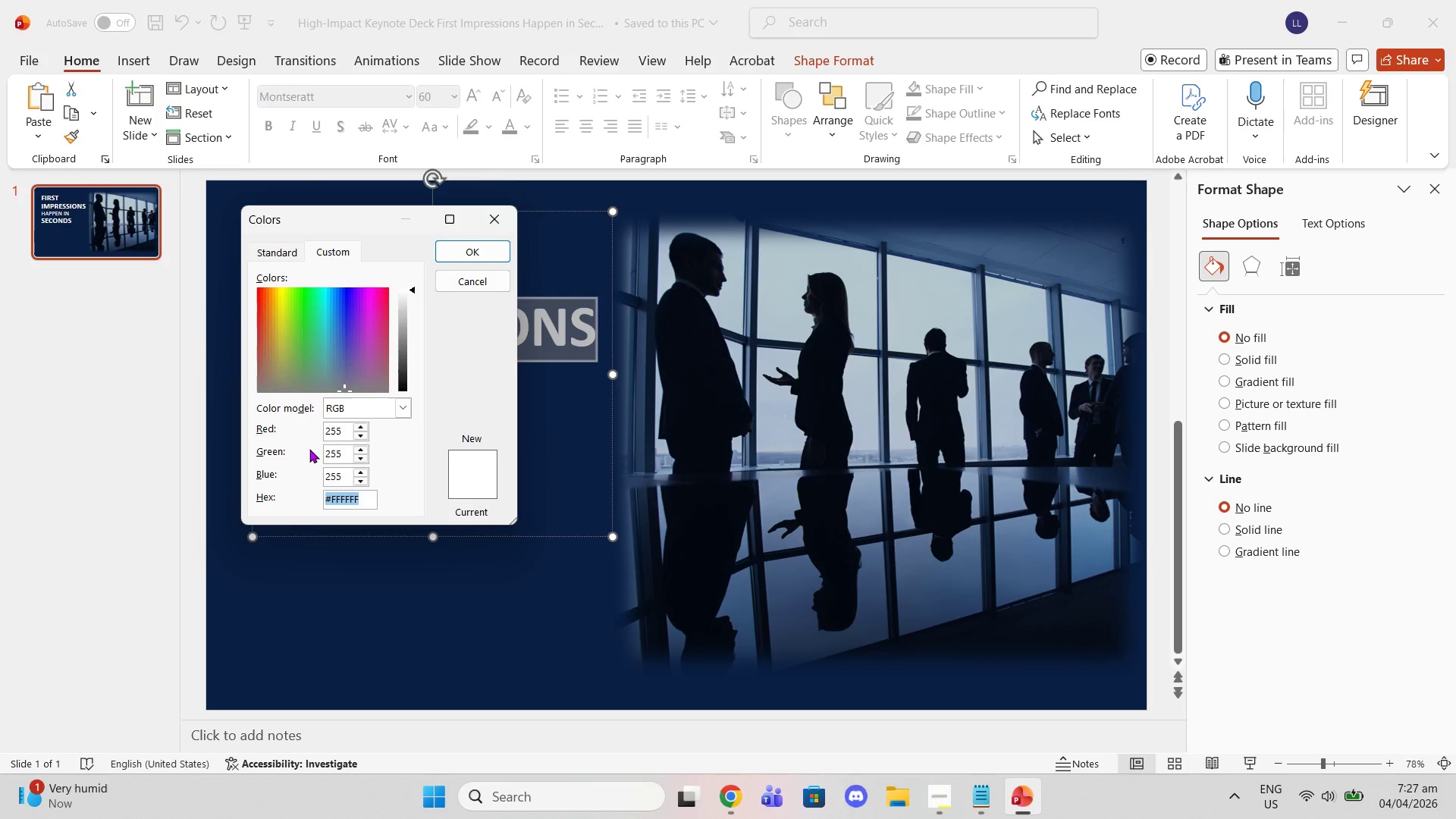 
key(Control+V)
 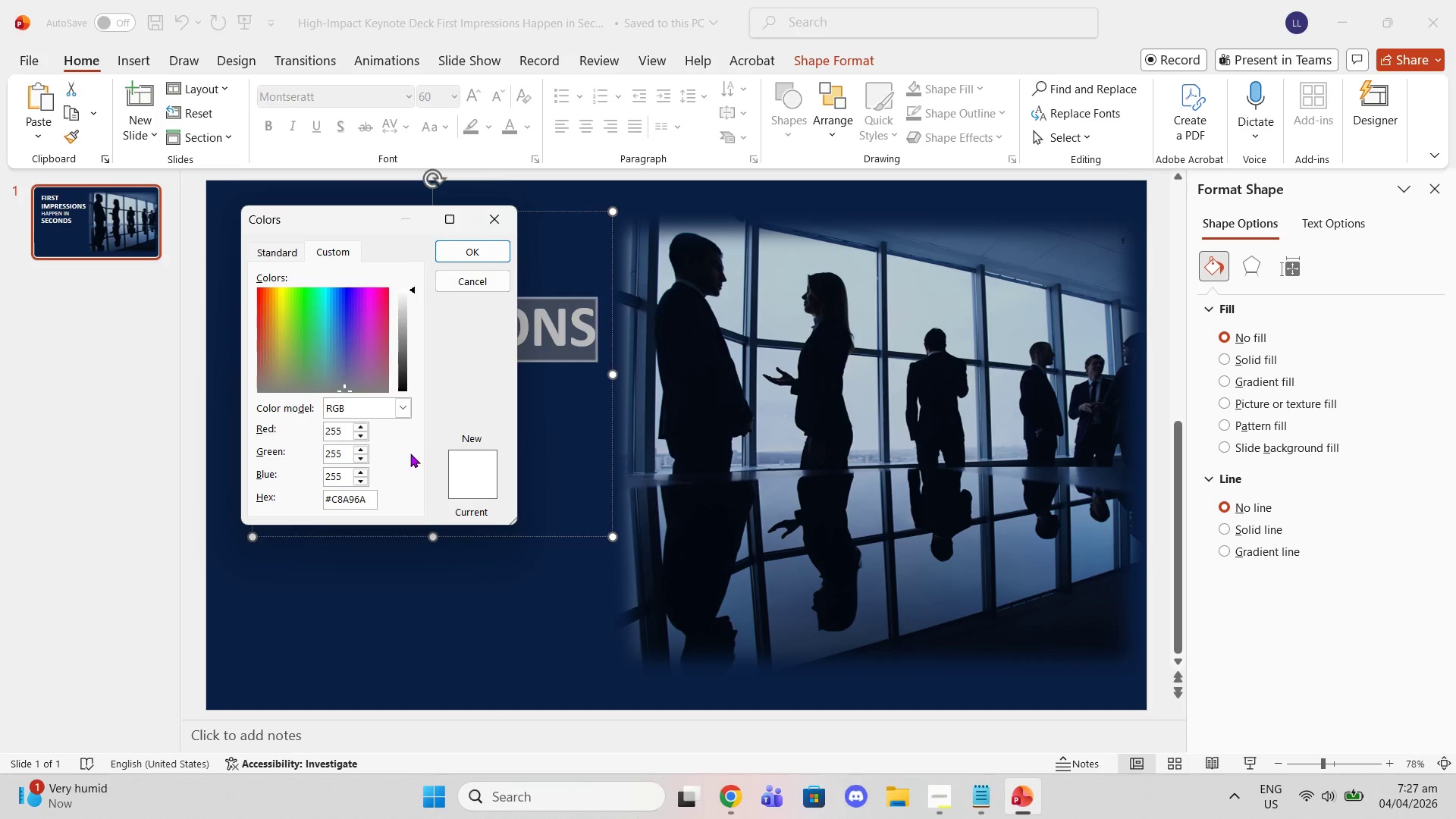 
key(Enter)
 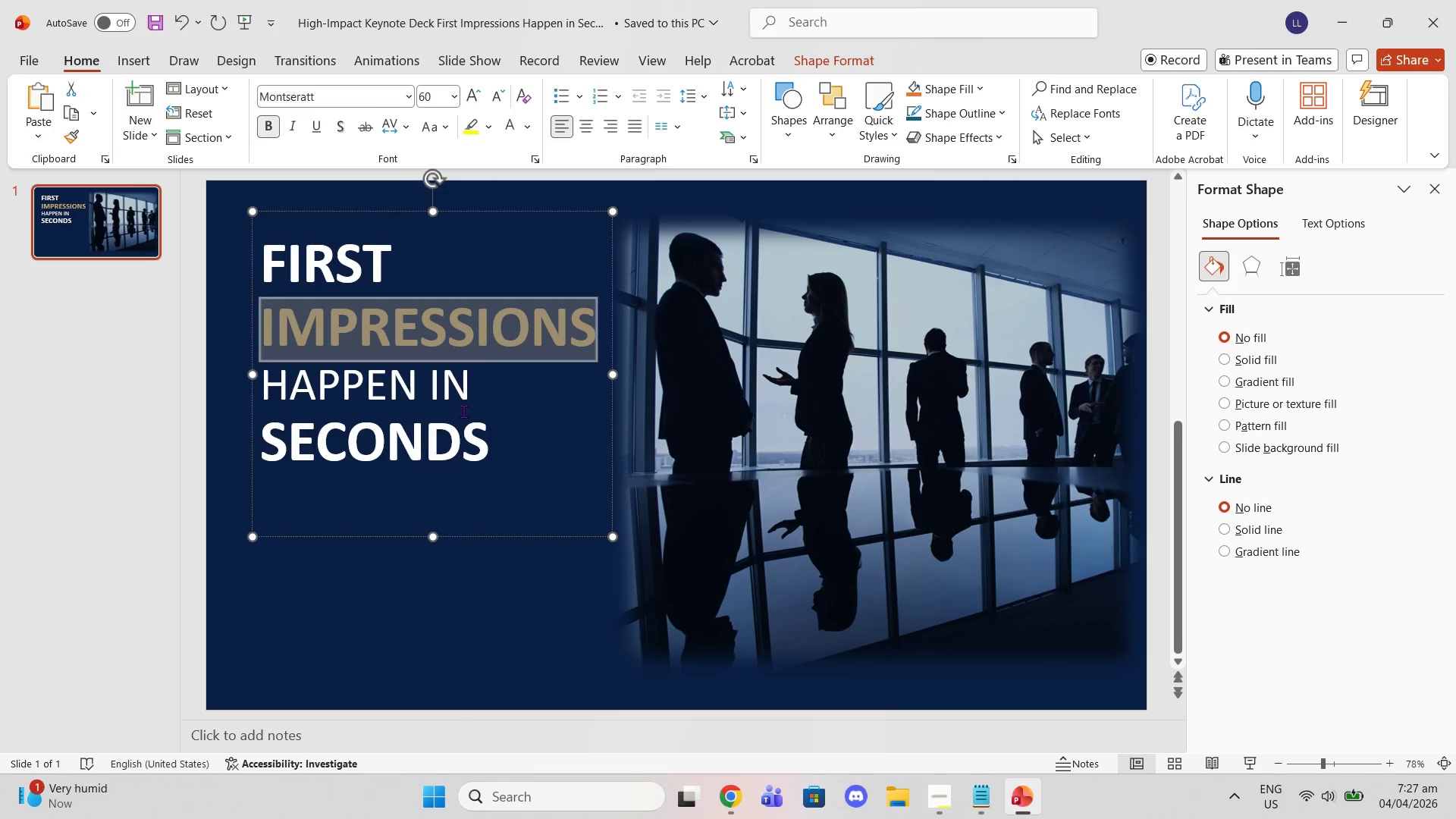 
left_click([492, 367])
 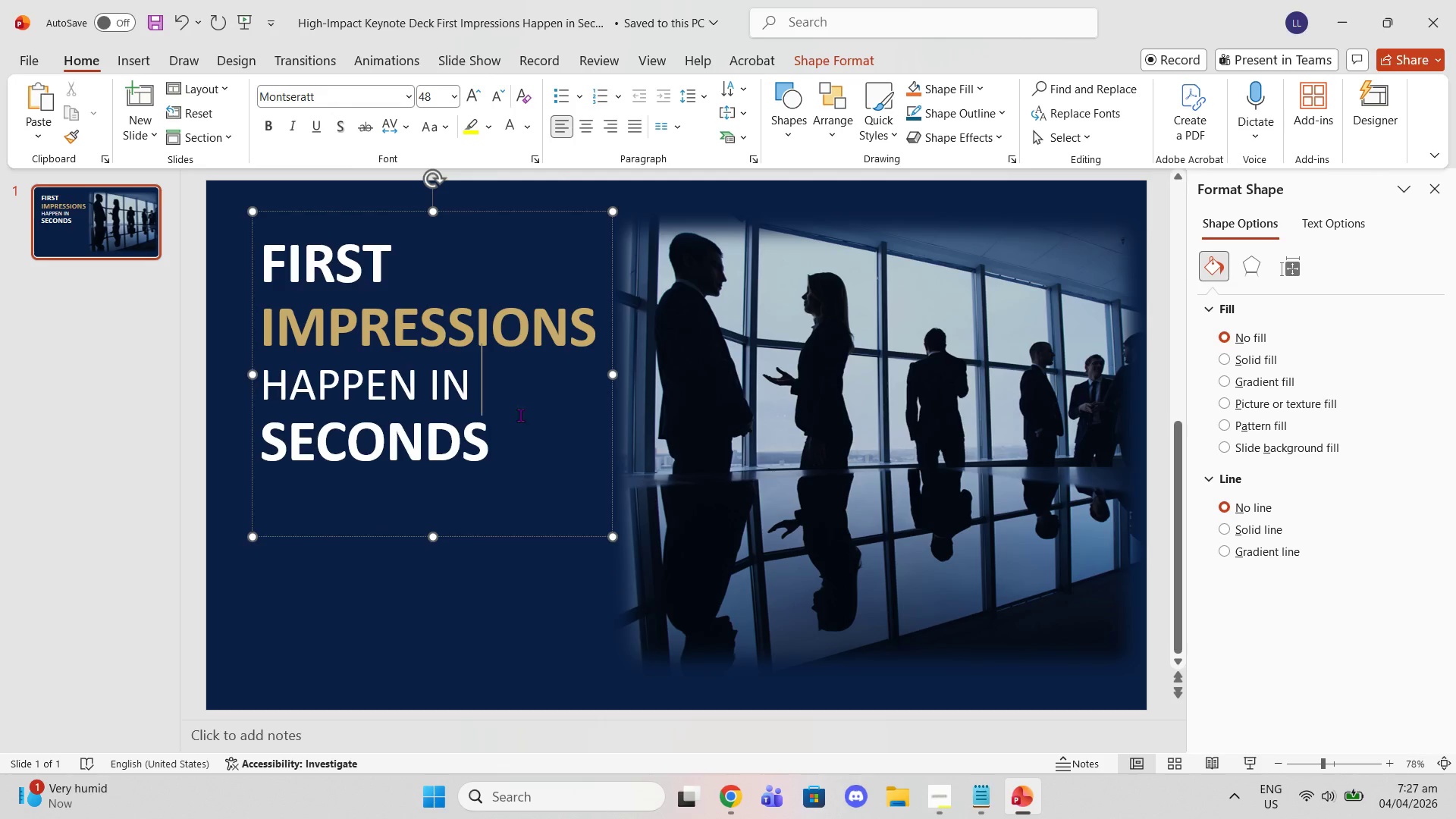 
left_click_drag(start_coordinate=[516, 426], to_coordinate=[145, 454])
 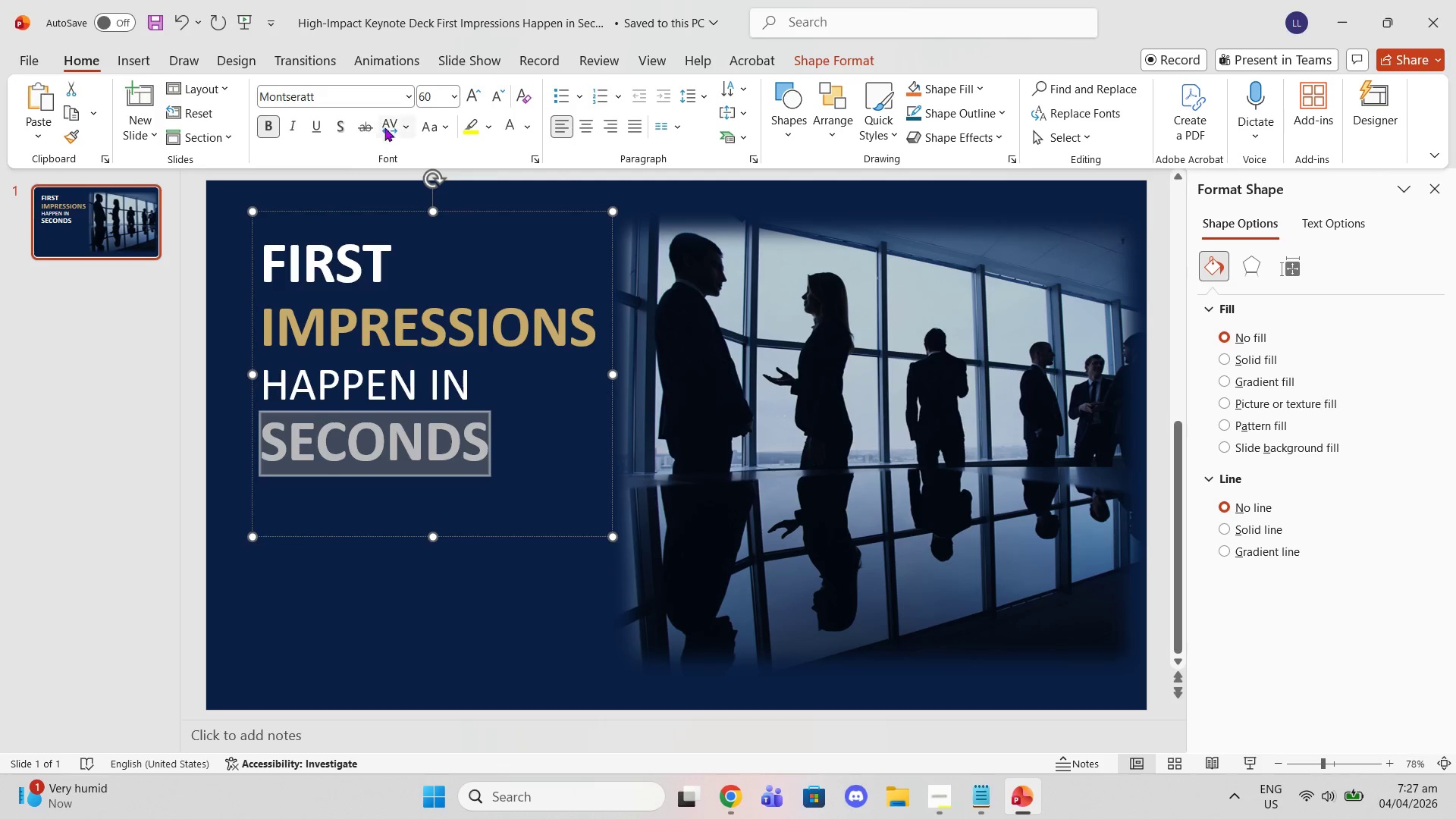 
mouse_move([494, 135])
 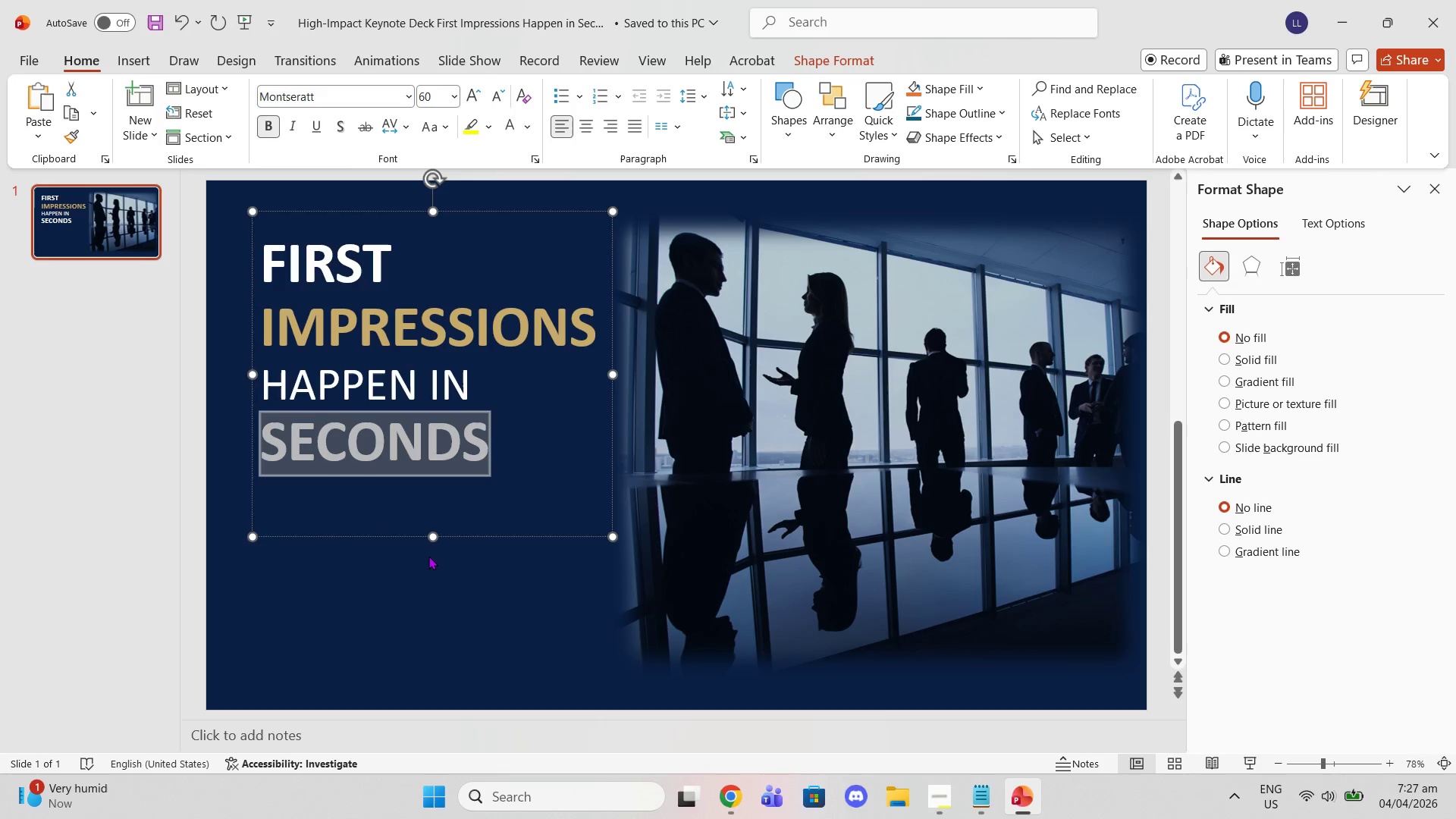 
left_click([447, 585])
 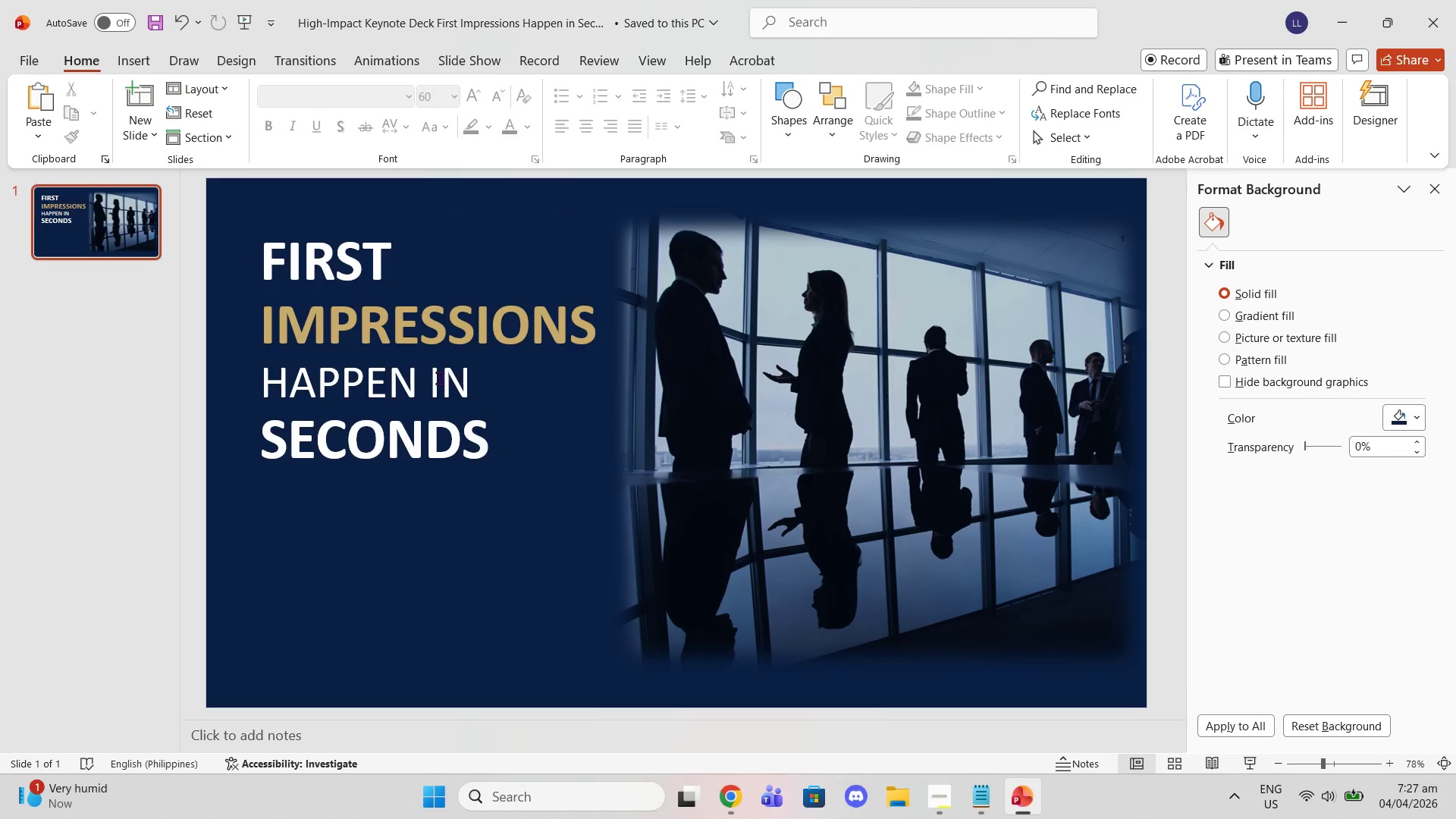 
scroll: coordinate [438, 378], scroll_direction: up, amount: 1.0
 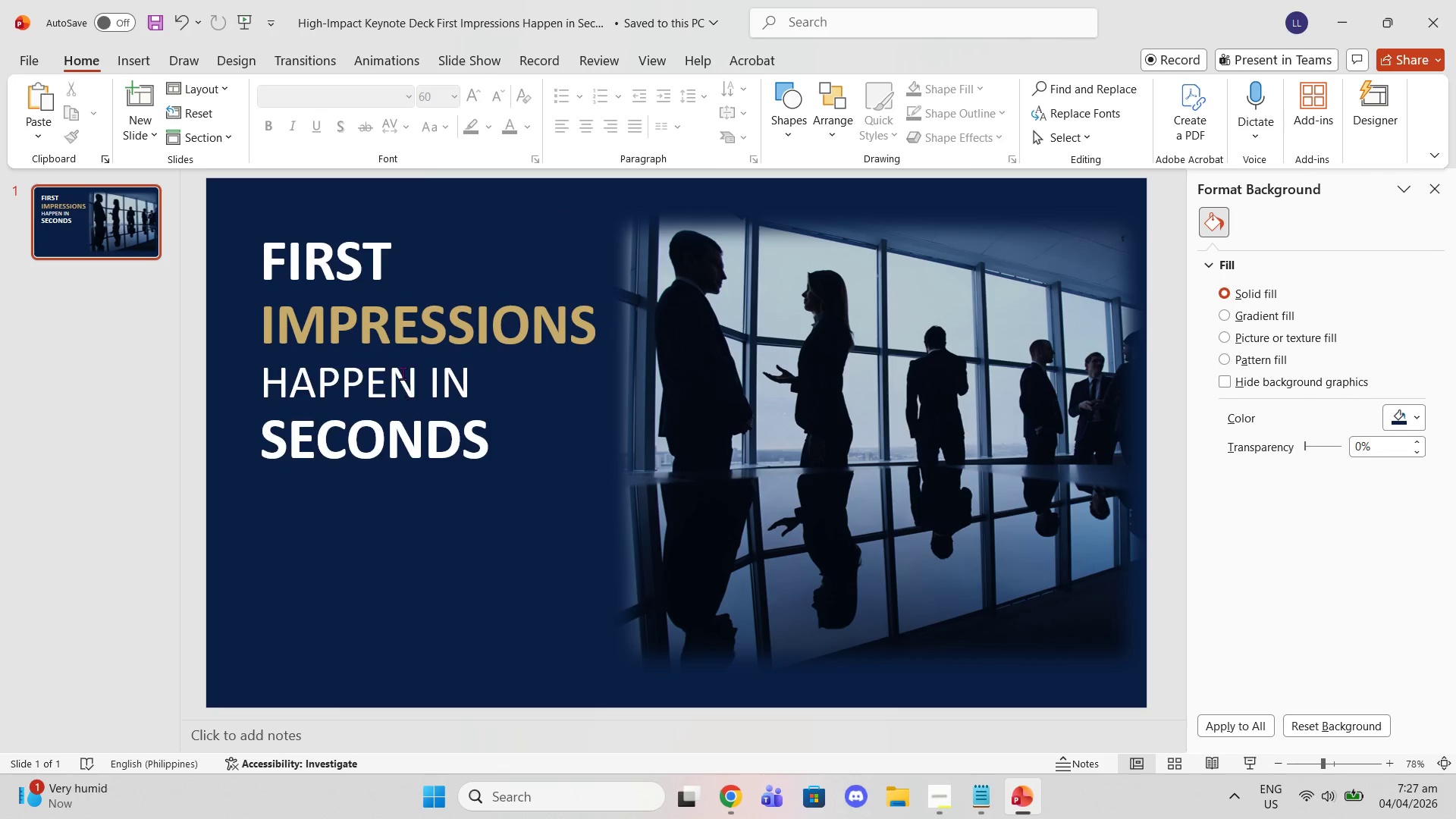 
left_click([401, 341])
 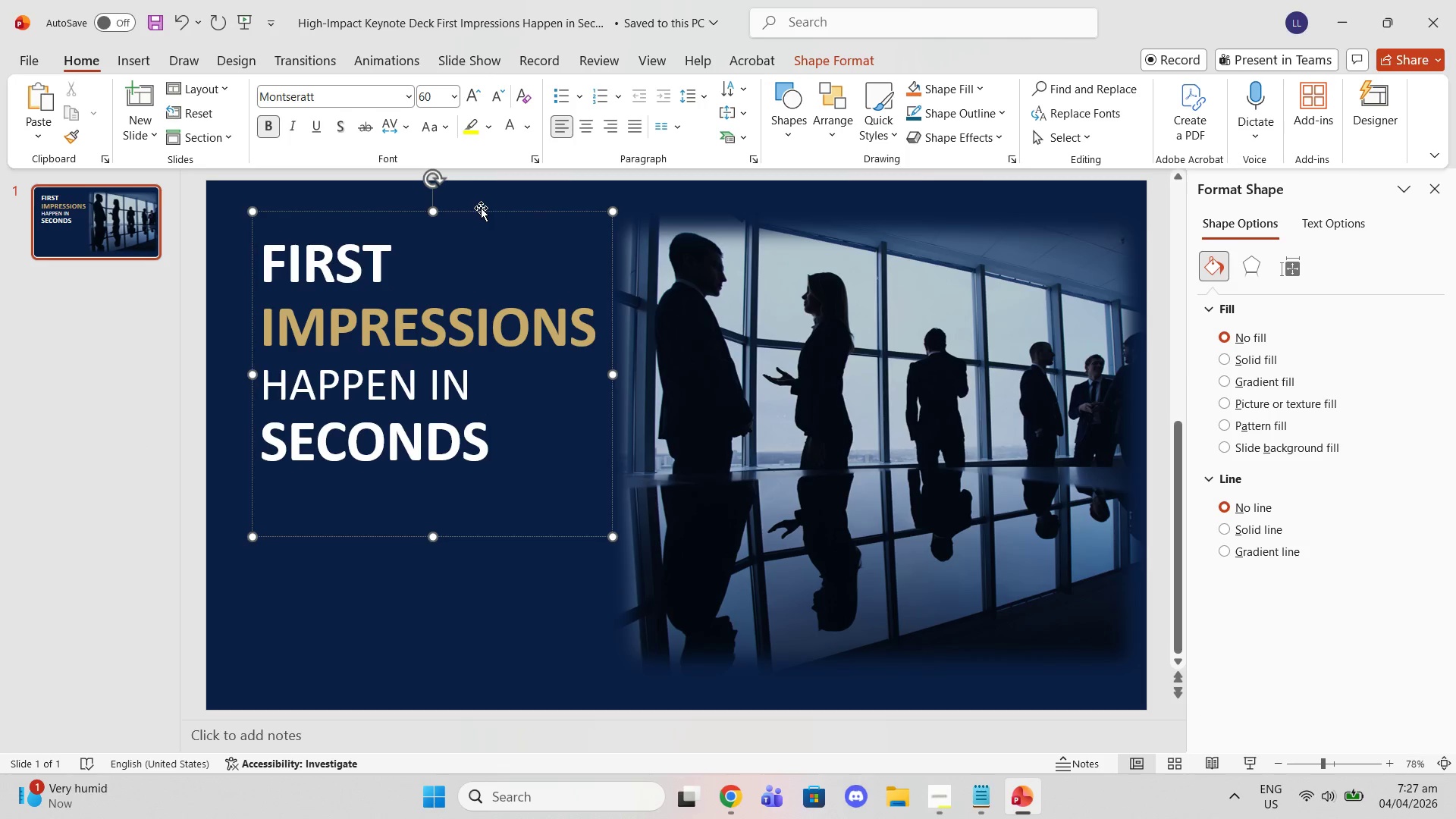 
left_click_drag(start_coordinate=[479, 208], to_coordinate=[472, 243])
 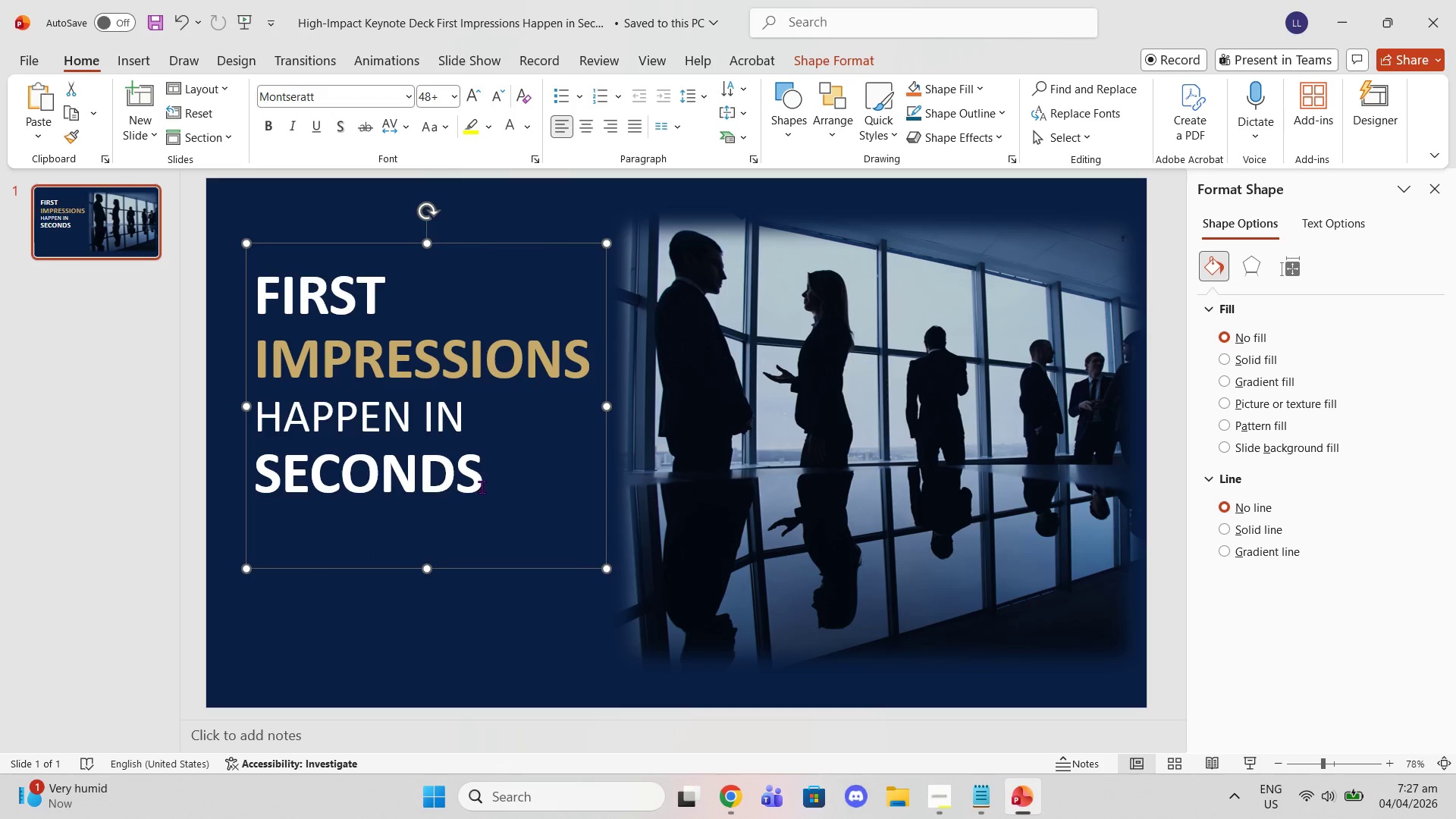 
left_click_drag(start_coordinate=[483, 487], to_coordinate=[315, 479])
 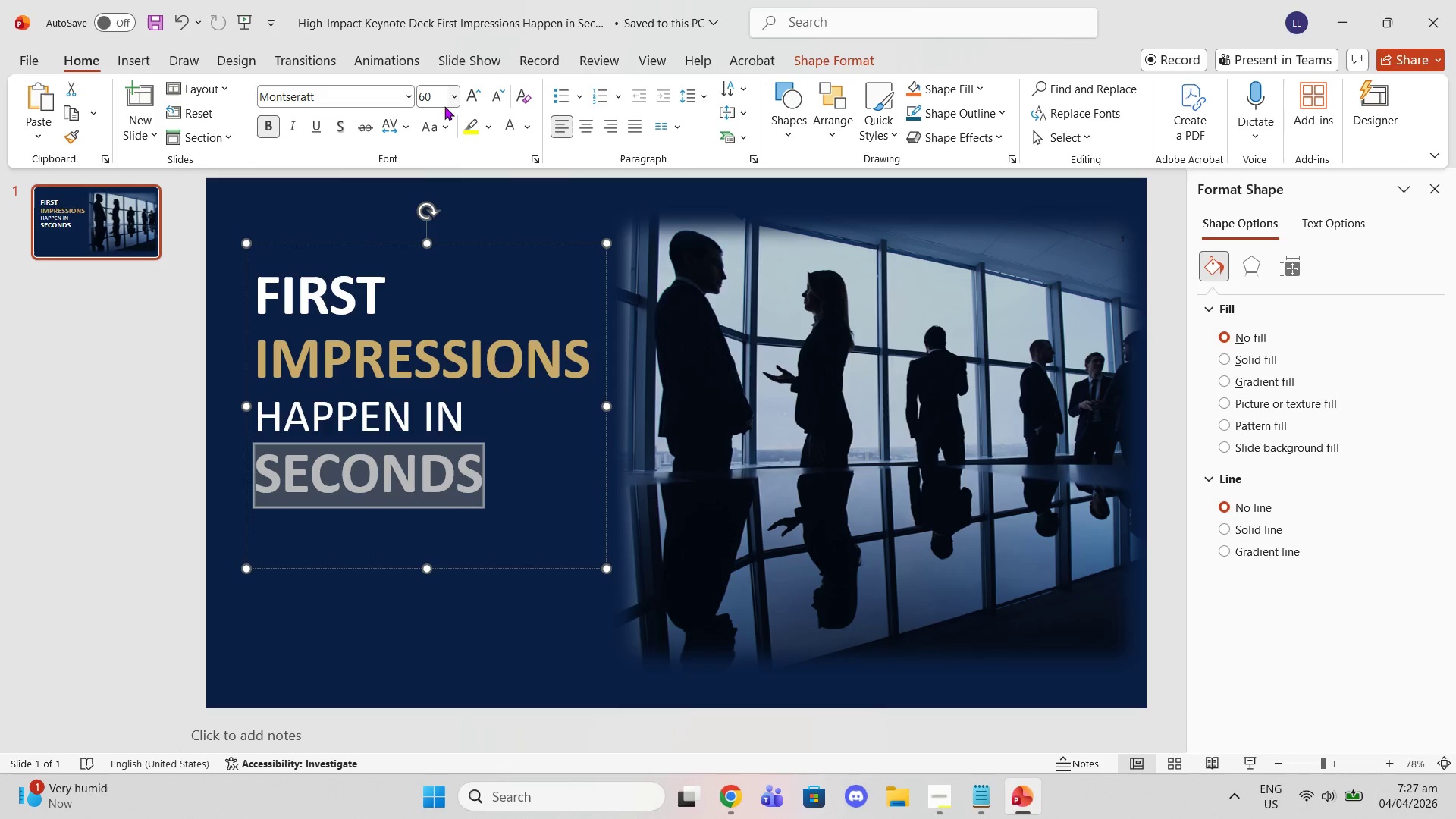 
left_click([457, 105])
 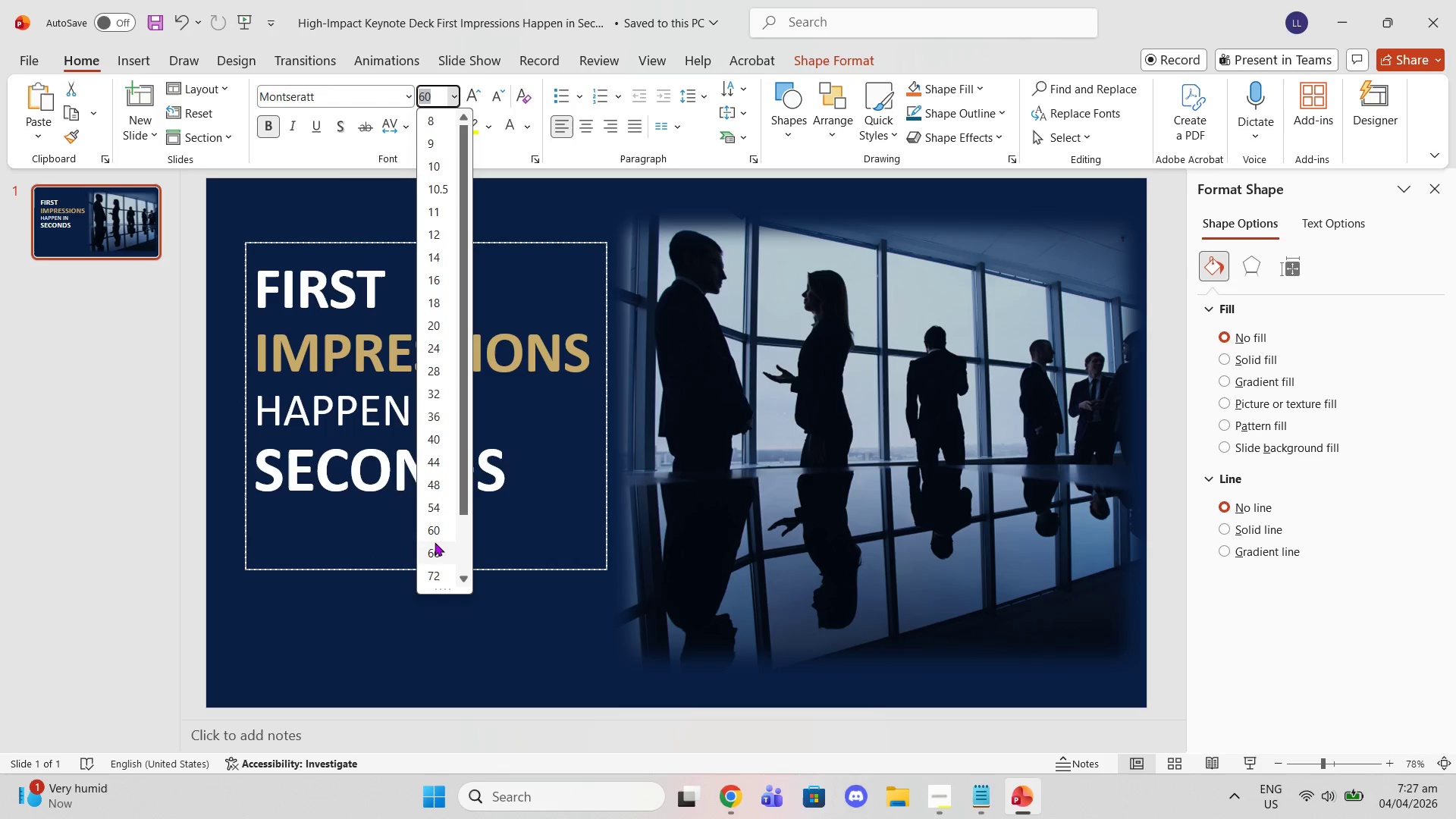 
left_click([438, 551])
 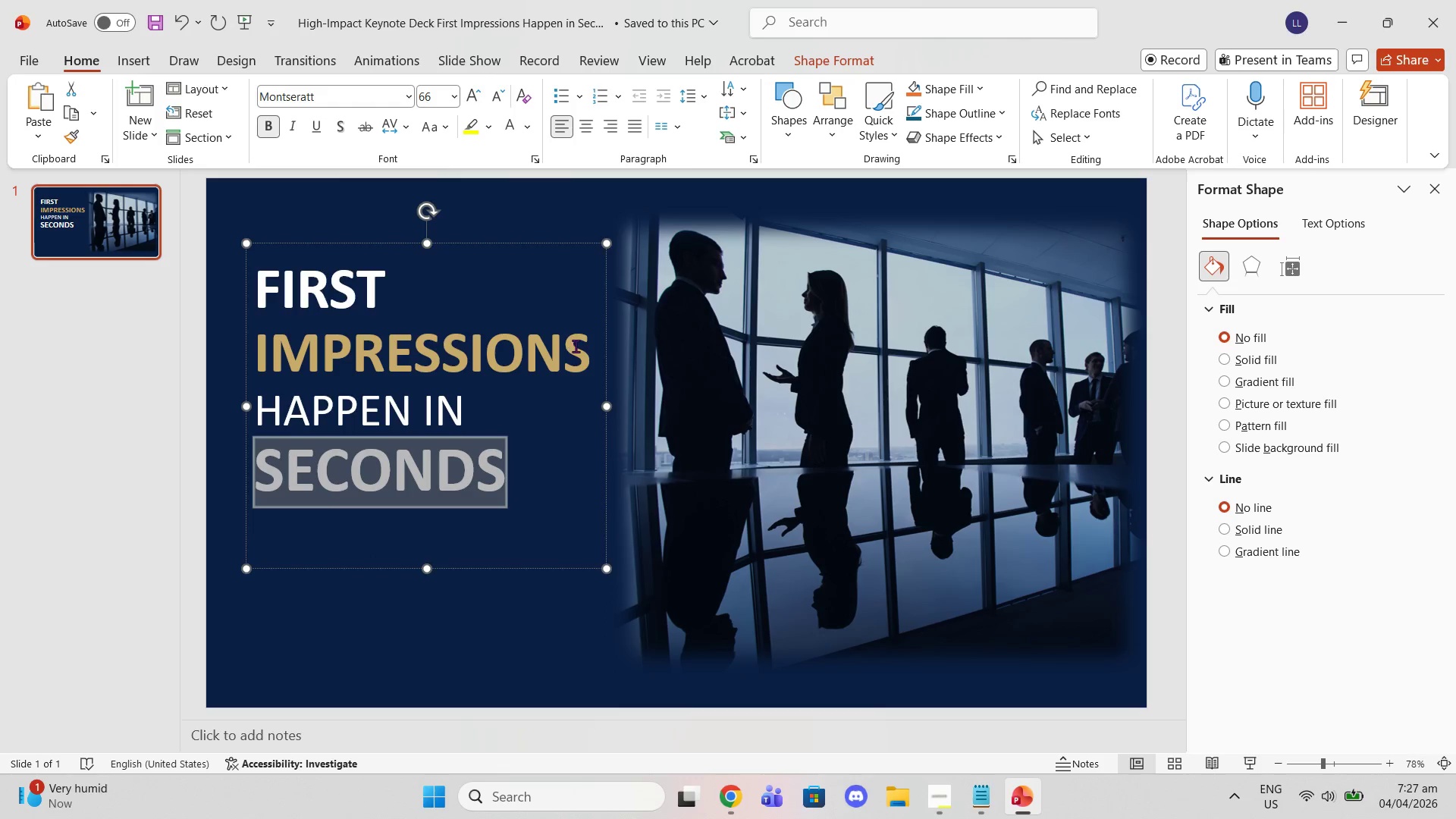 
left_click_drag(start_coordinate=[584, 346], to_coordinate=[300, 262])
 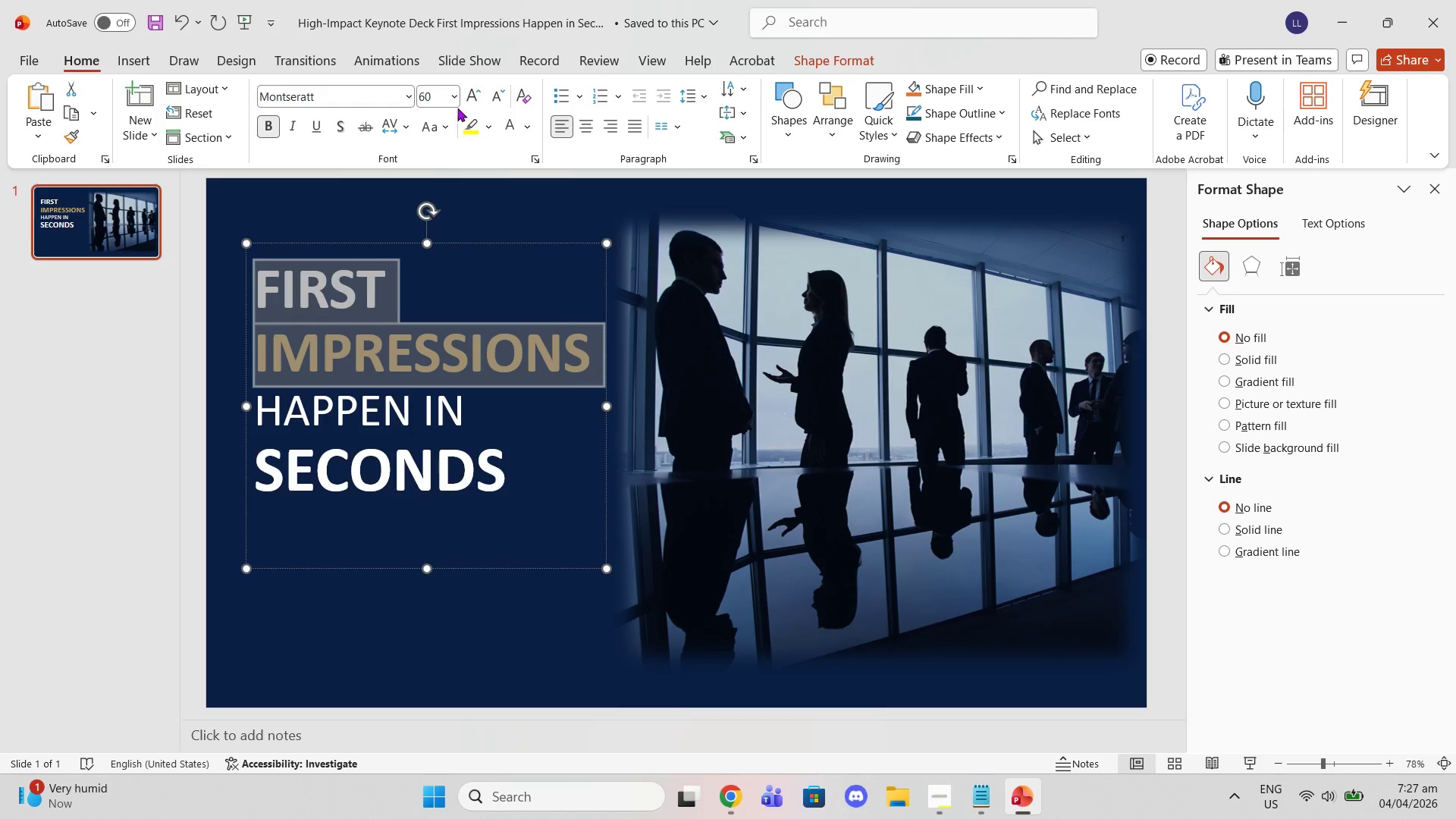 
left_click([457, 101])
 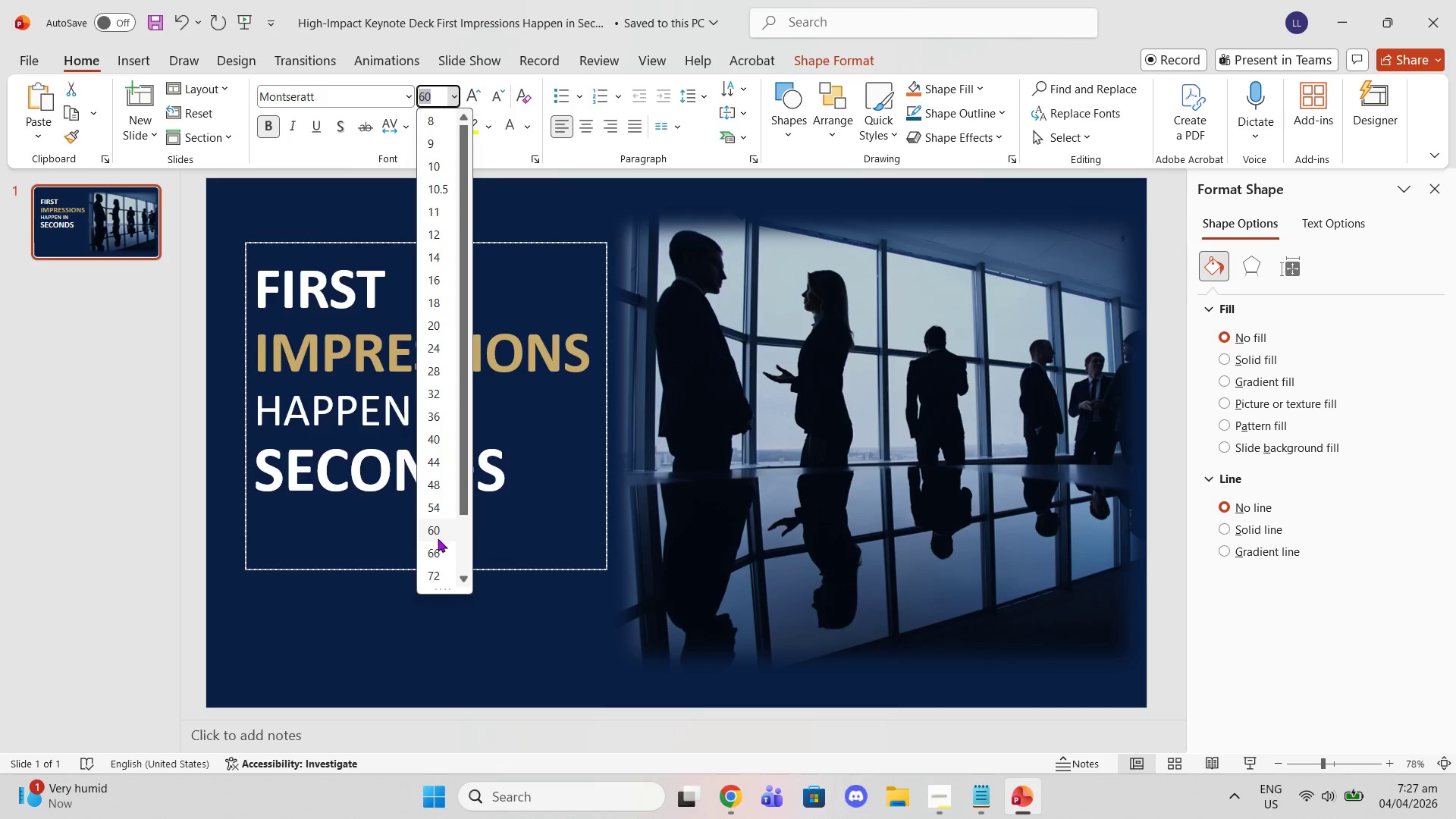 
left_click([436, 554])
 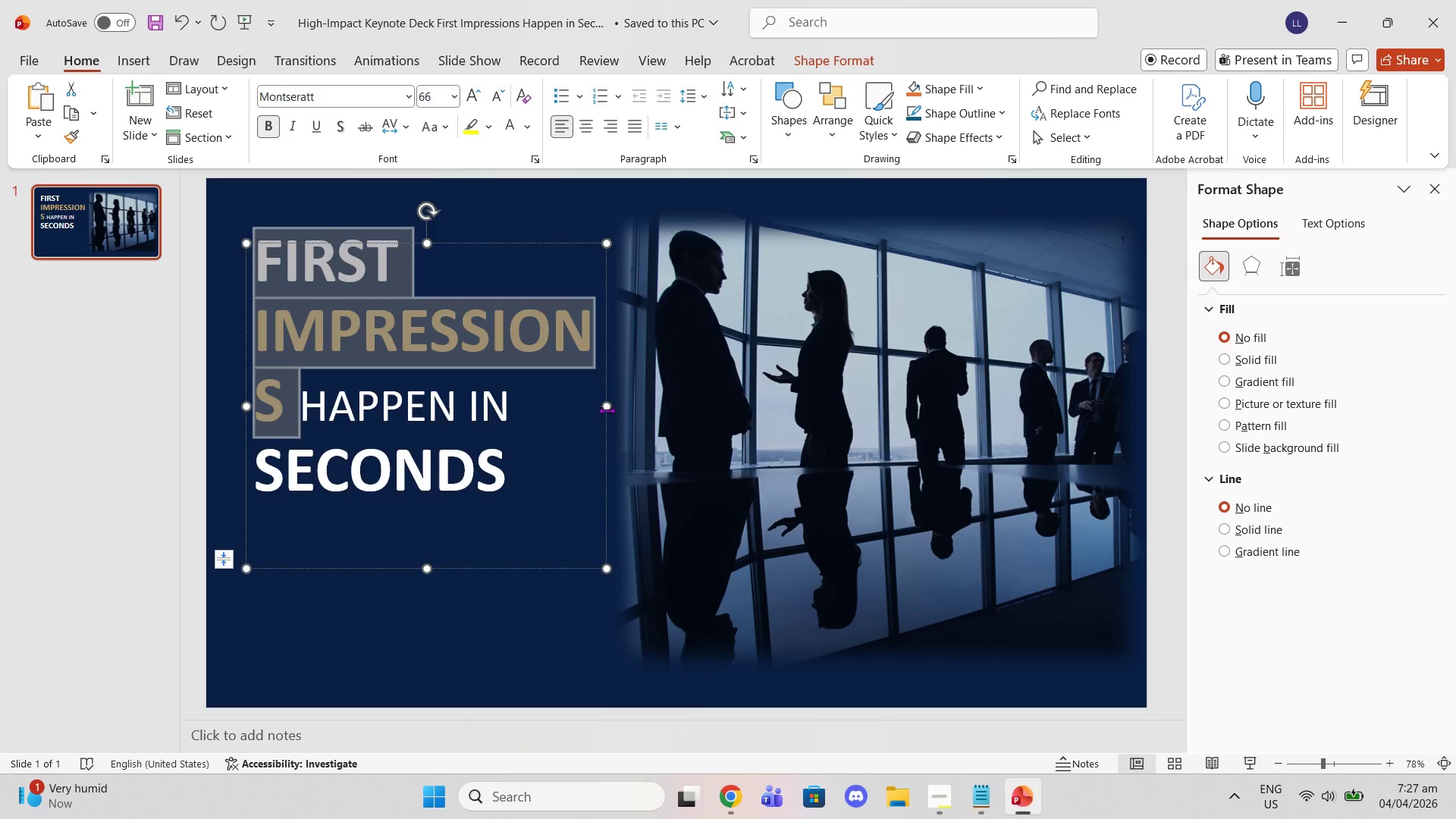 
left_click_drag(start_coordinate=[608, 410], to_coordinate=[638, 403])
 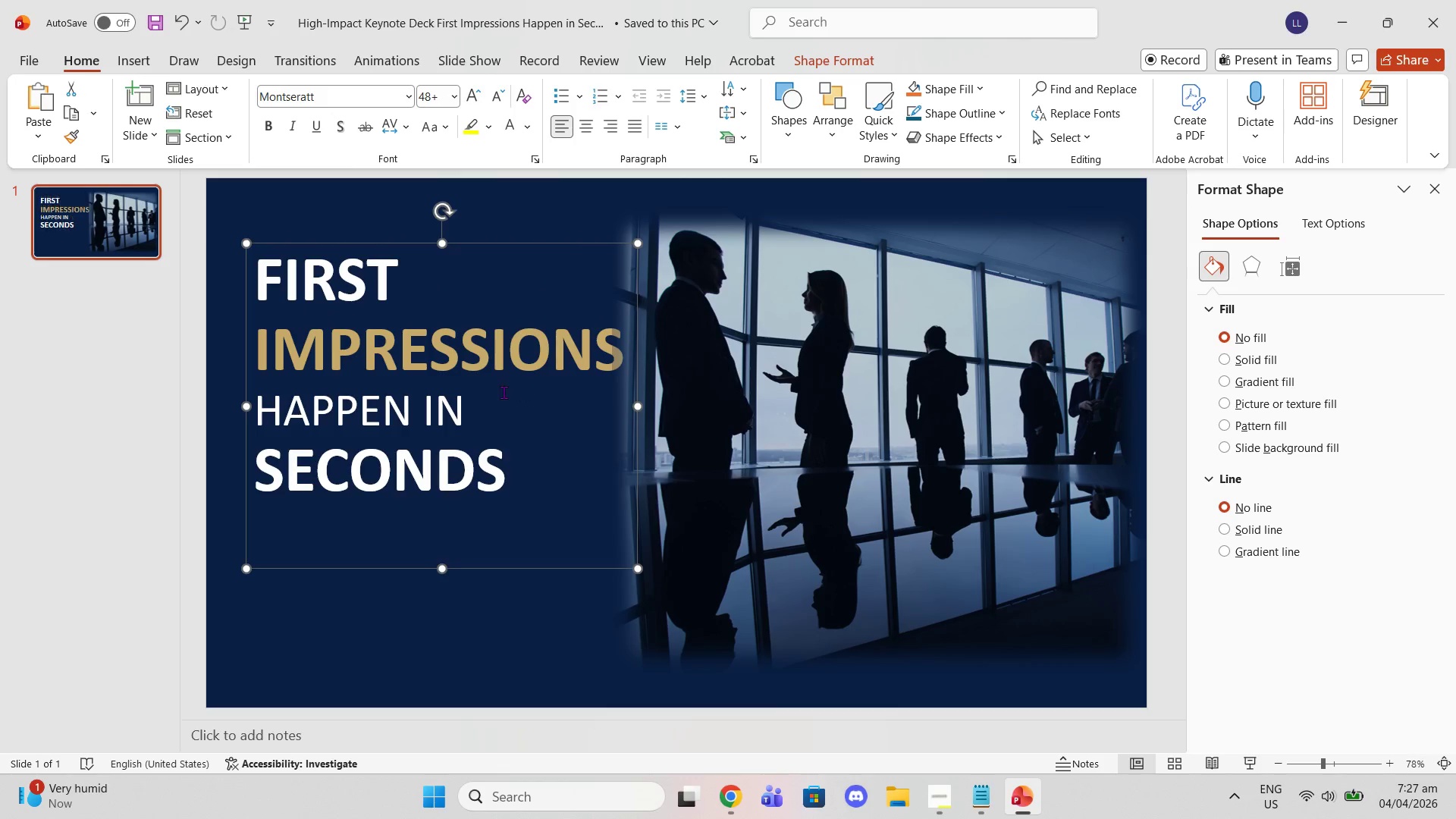 
left_click_drag(start_coordinate=[500, 394], to_coordinate=[238, 394])
 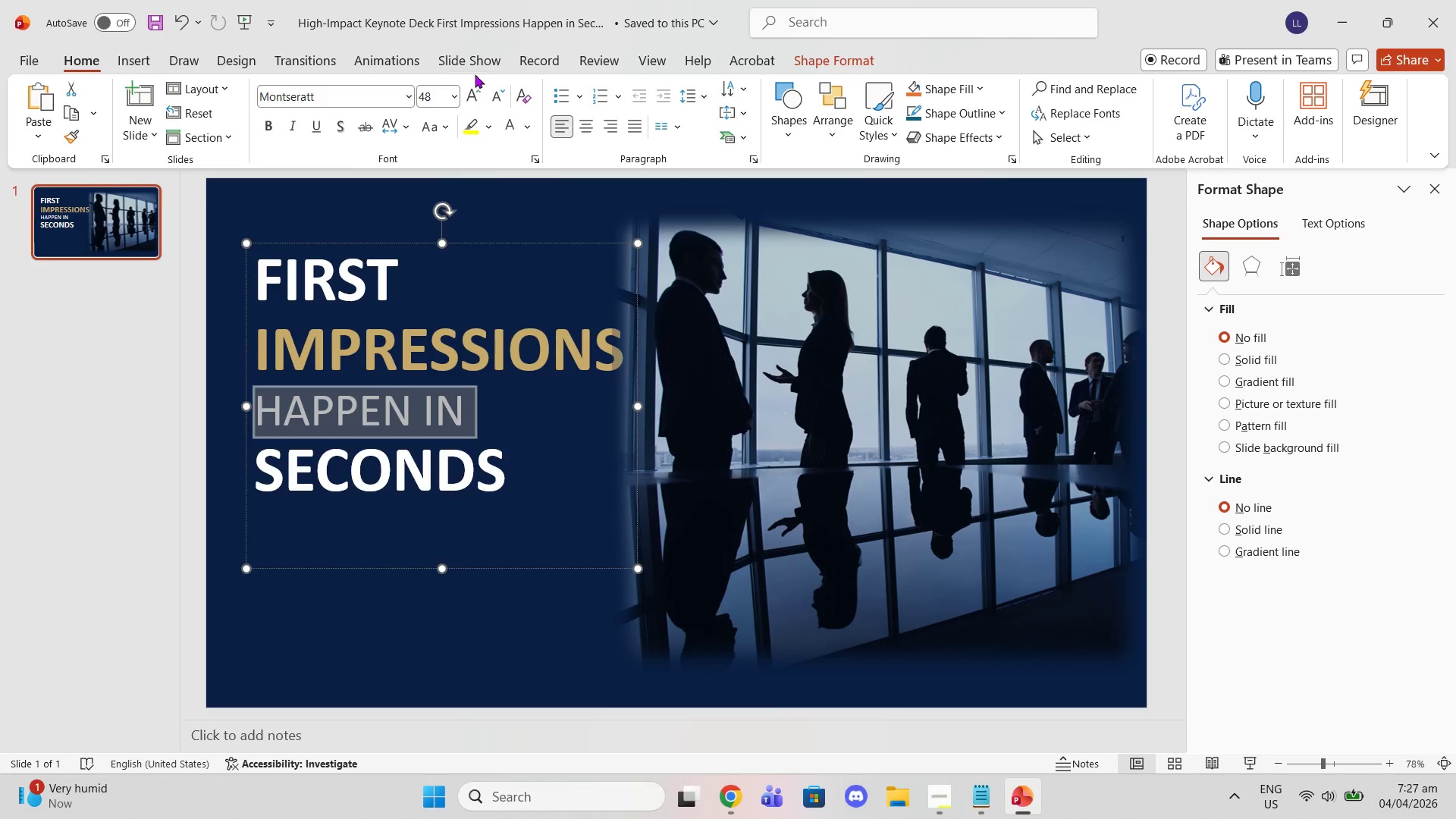 
left_click([453, 88])
 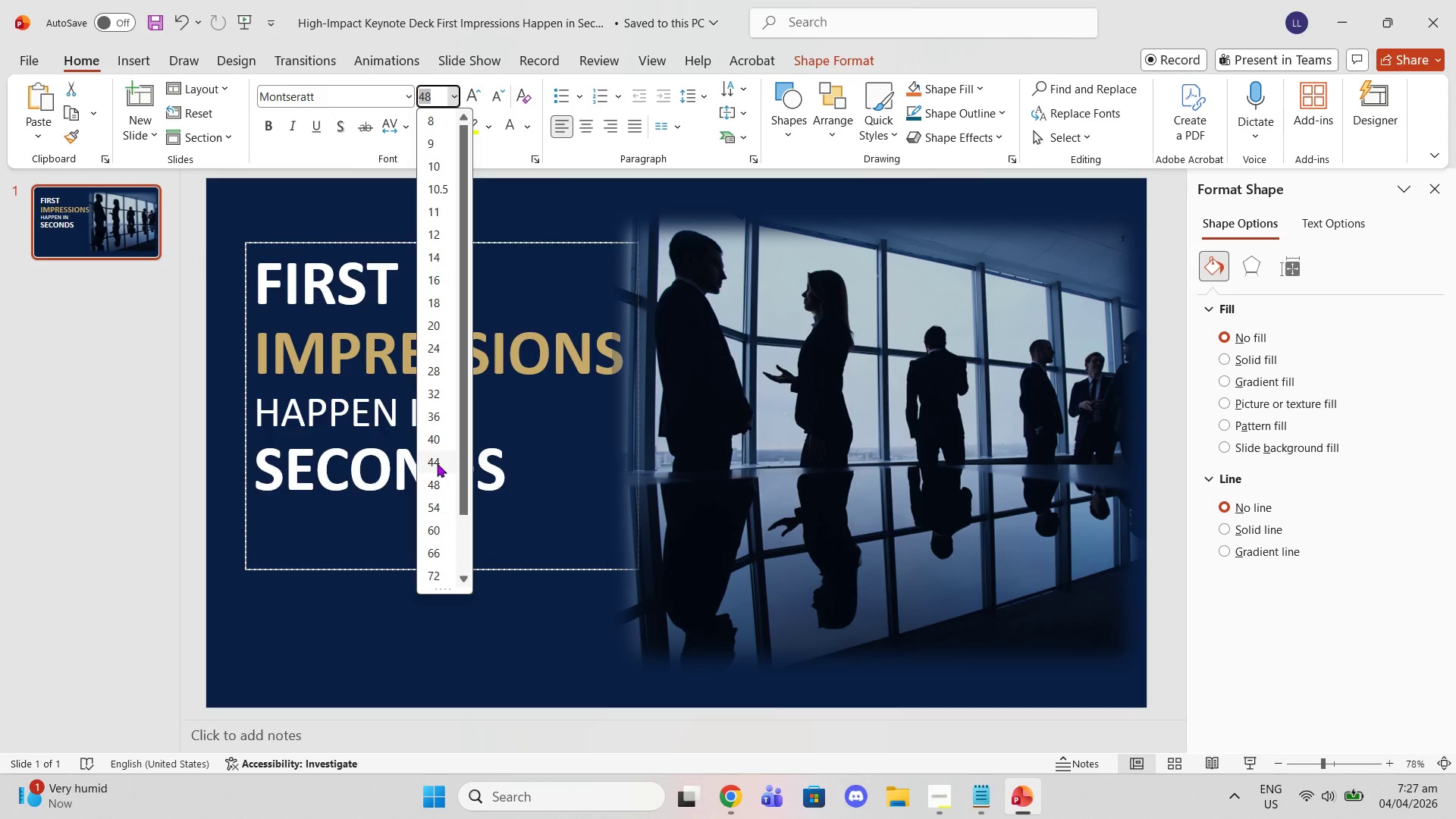 
left_click([437, 463])
 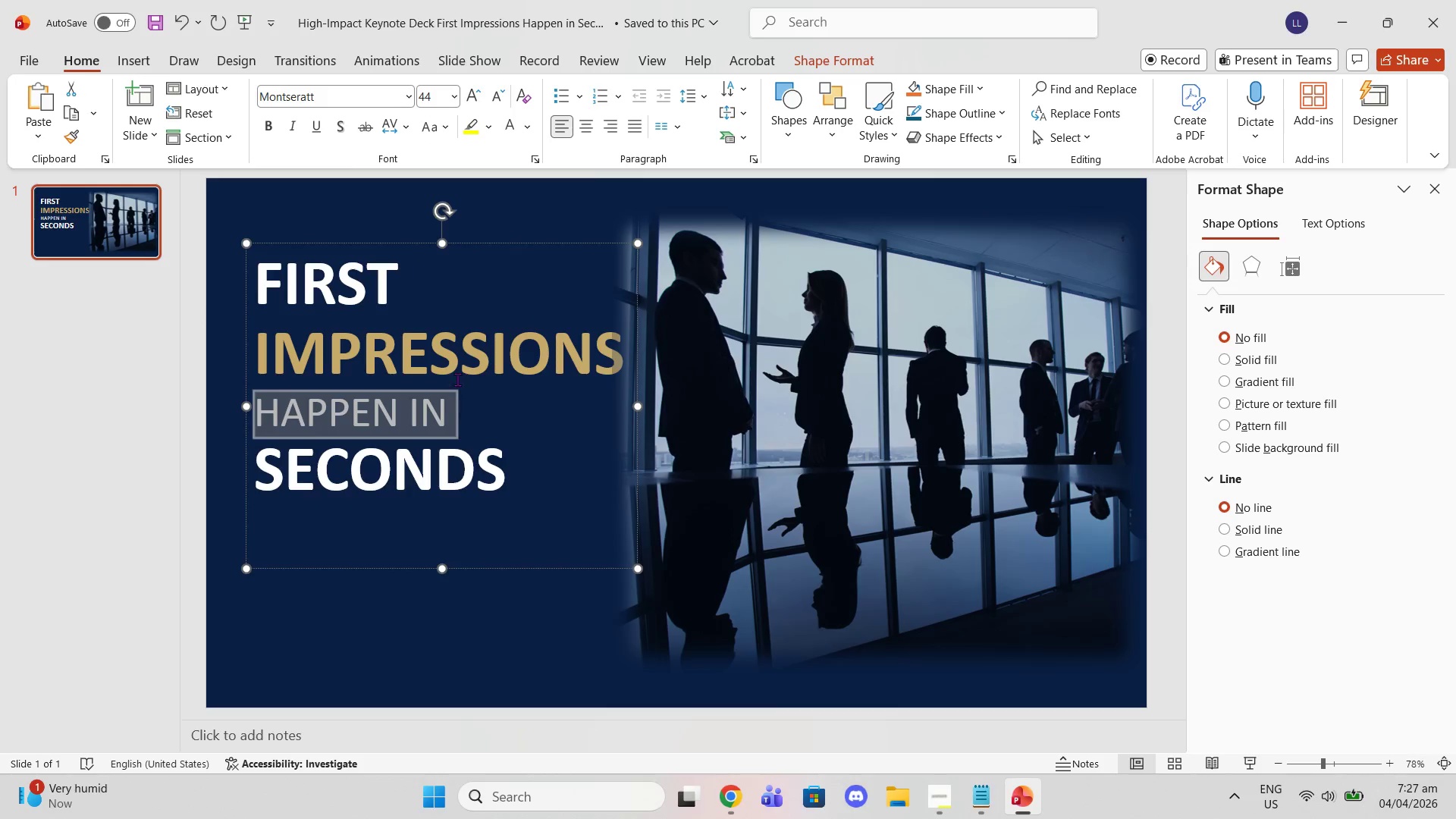 
left_click([519, 451])
 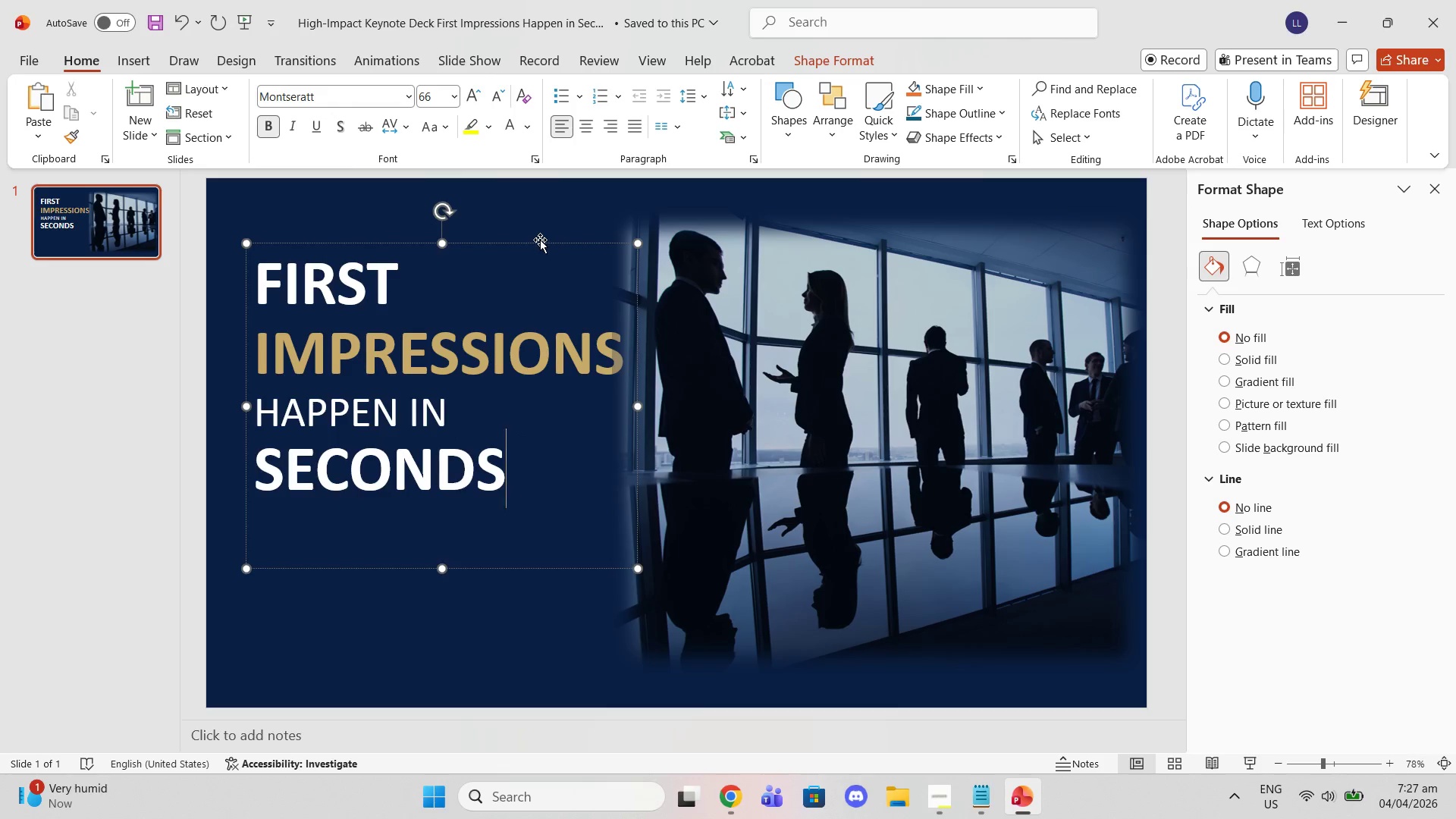 
left_click_drag(start_coordinate=[536, 242], to_coordinate=[514, 245])
 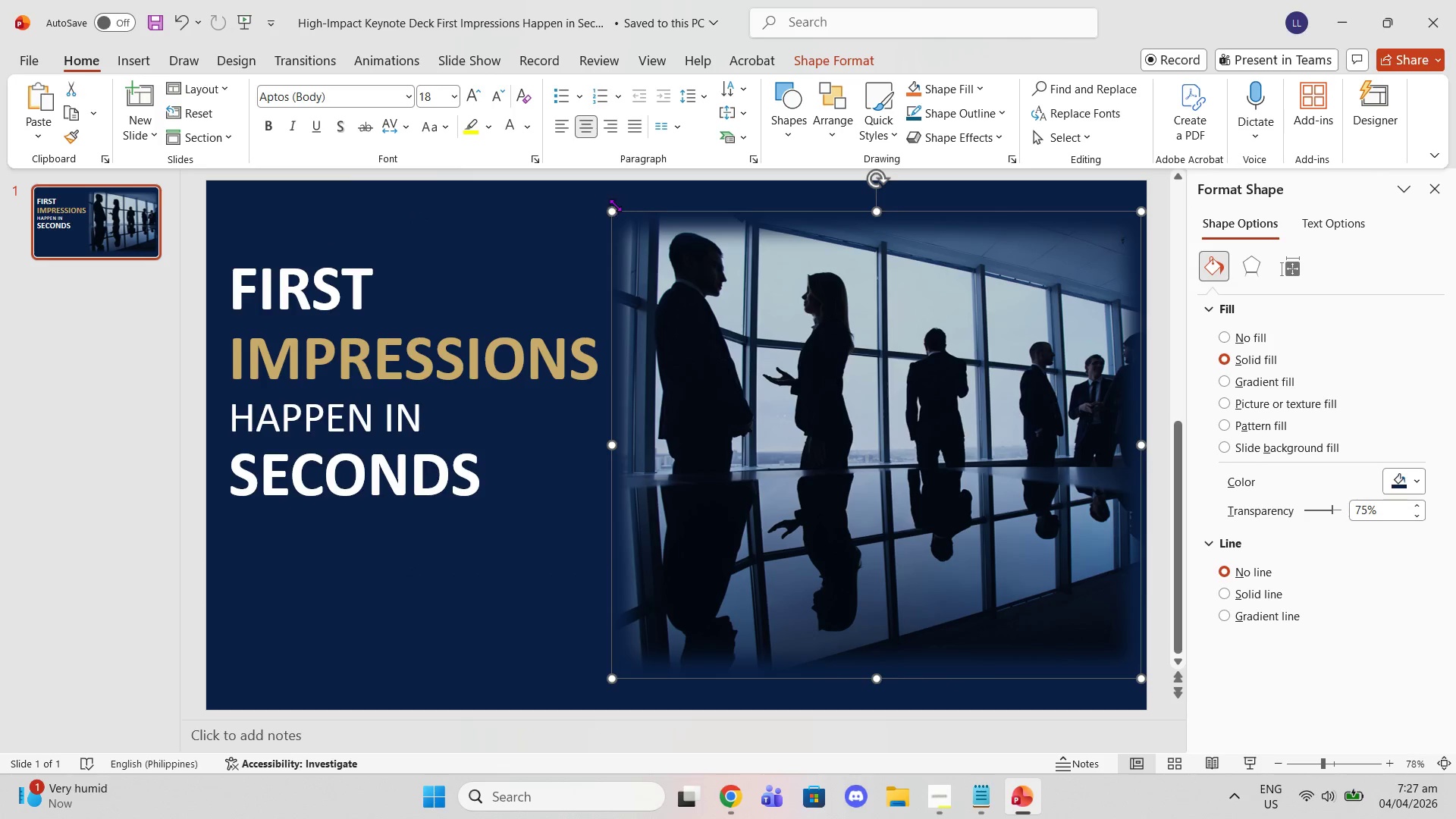 
left_click_drag(start_coordinate=[609, 210], to_coordinate=[660, 251])
 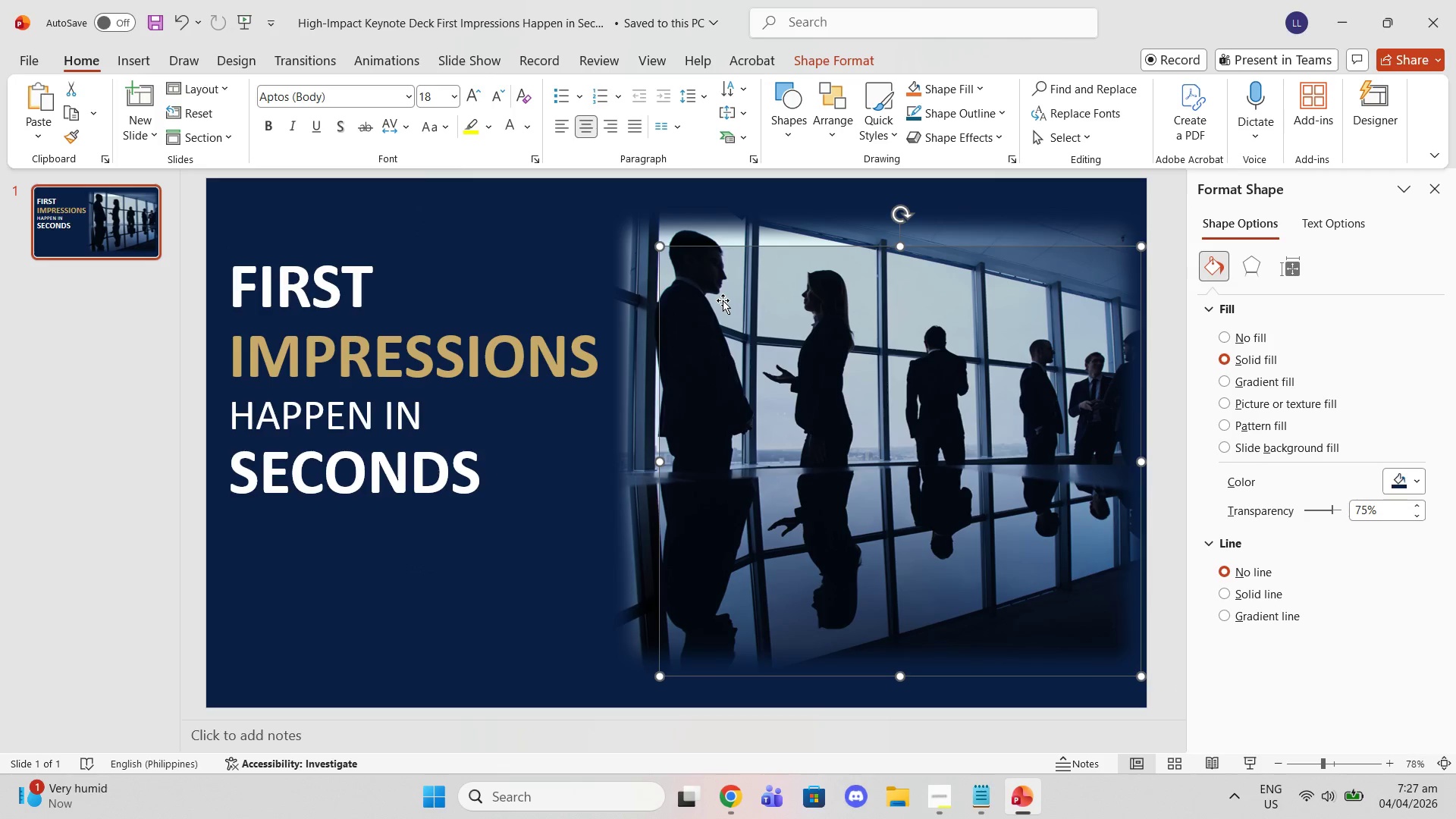 
key(Delete)
 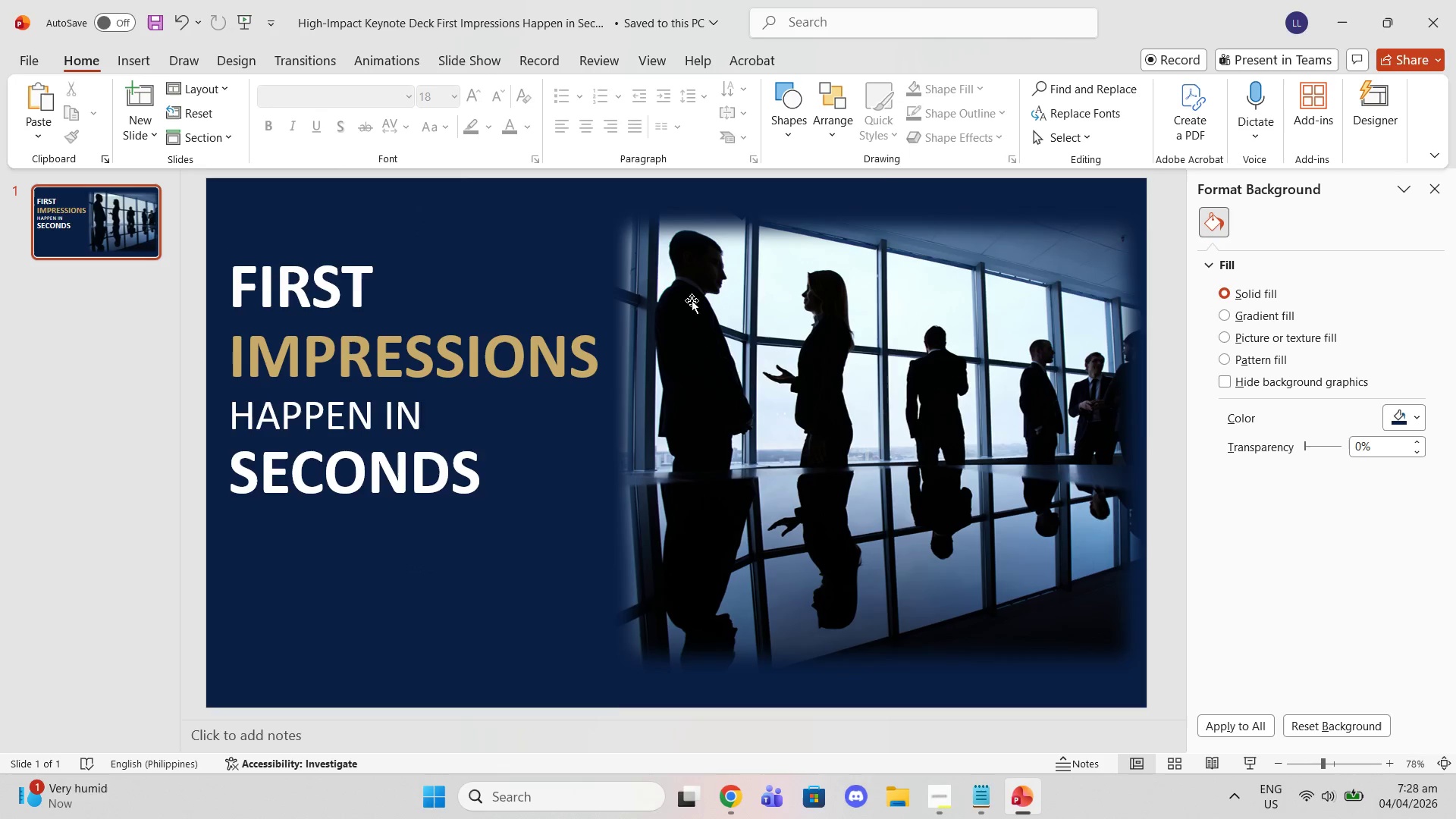 
left_click([688, 300])
 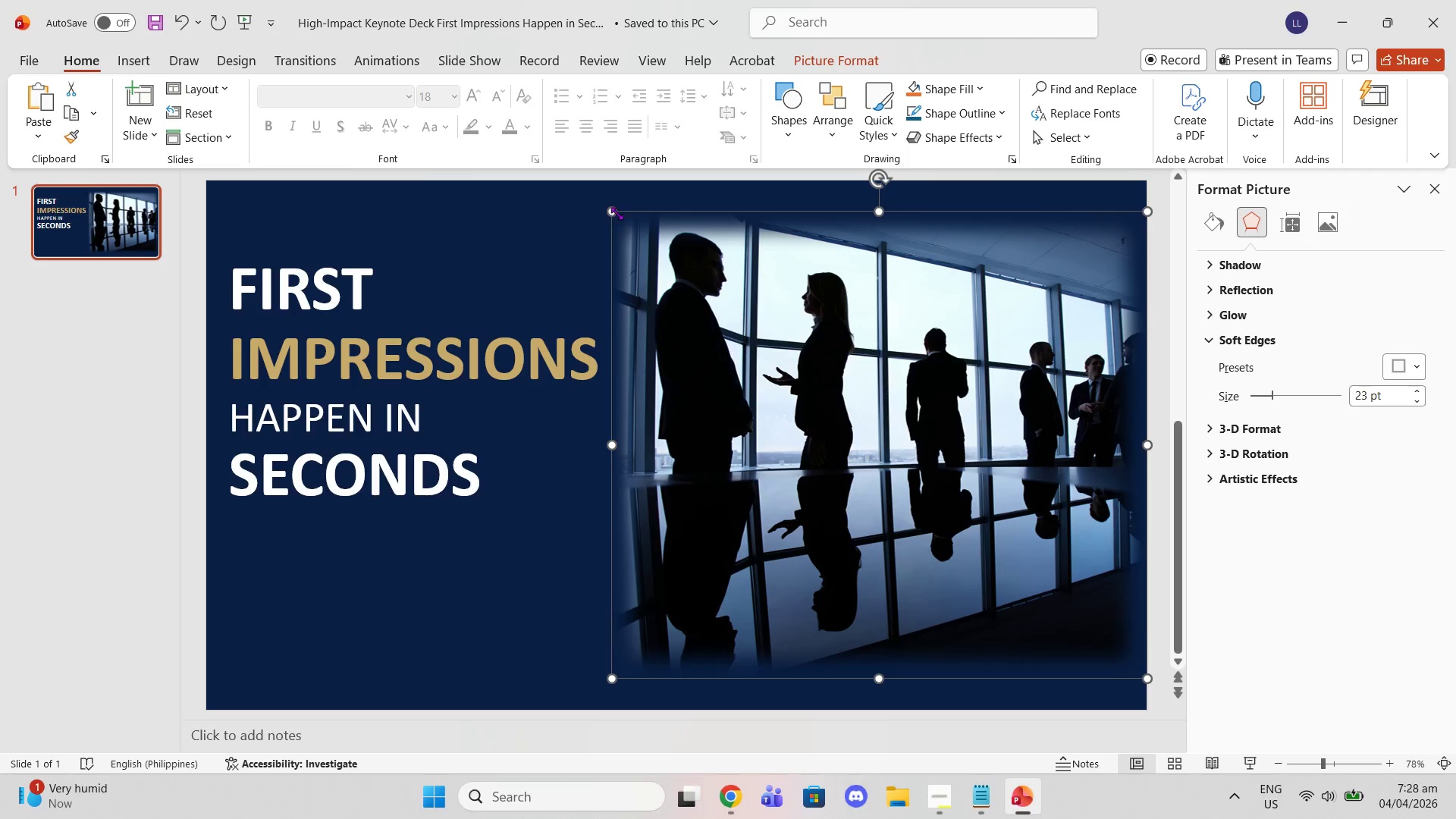 
left_click_drag(start_coordinate=[610, 212], to_coordinate=[670, 239])
 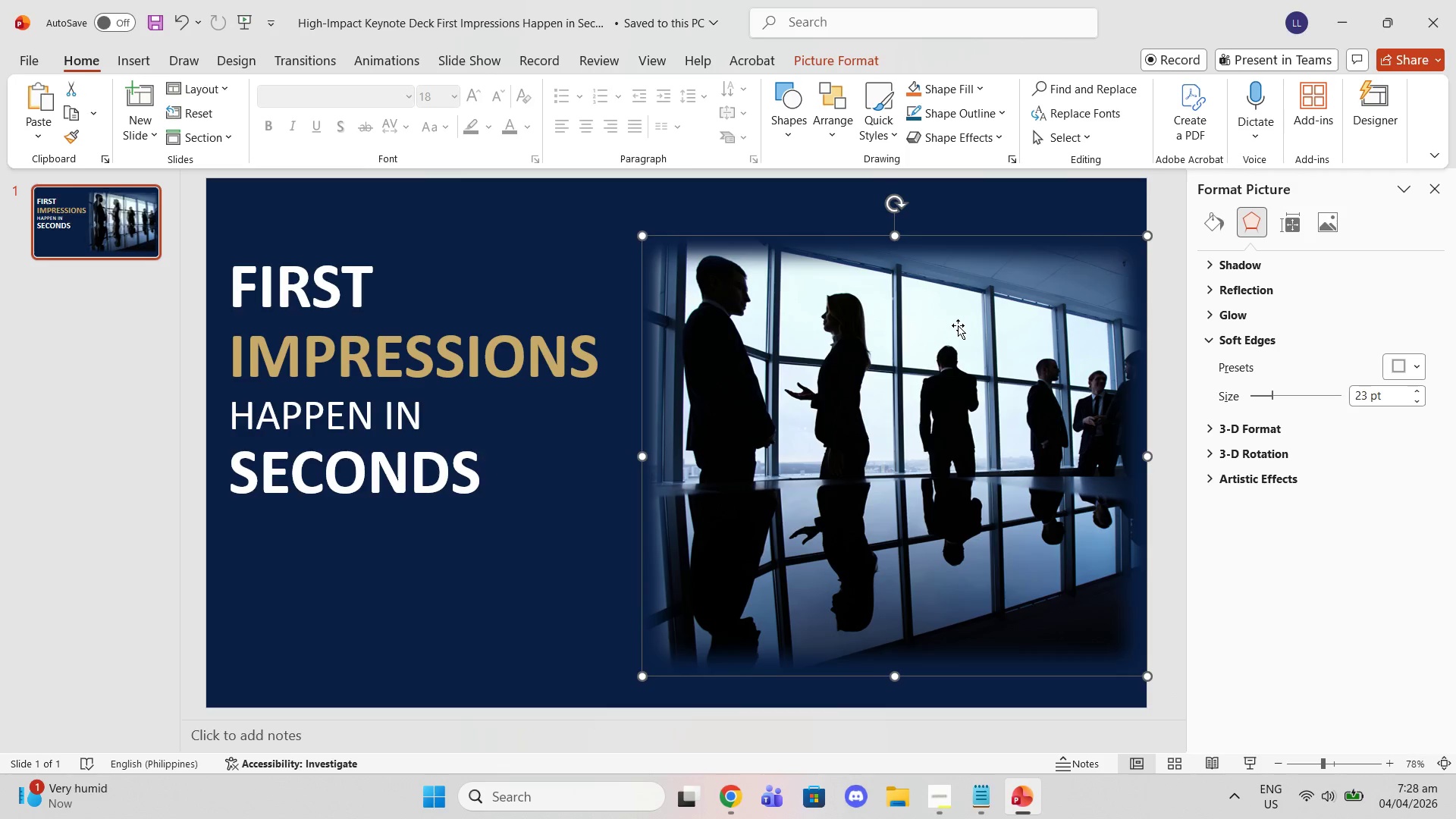 
left_click_drag(start_coordinate=[962, 348], to_coordinate=[955, 331])
 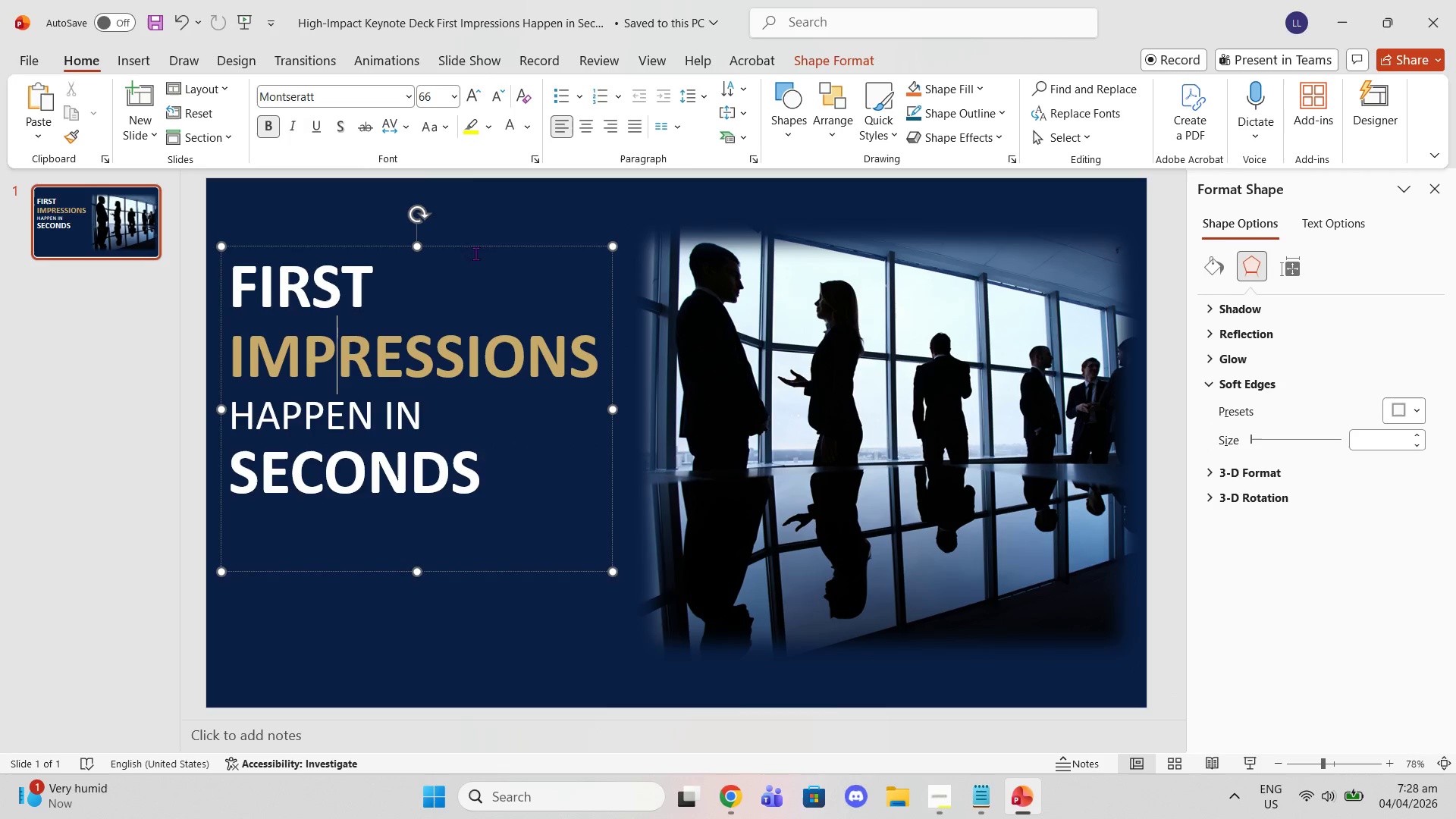 
left_click_drag(start_coordinate=[477, 246], to_coordinate=[489, 265])
 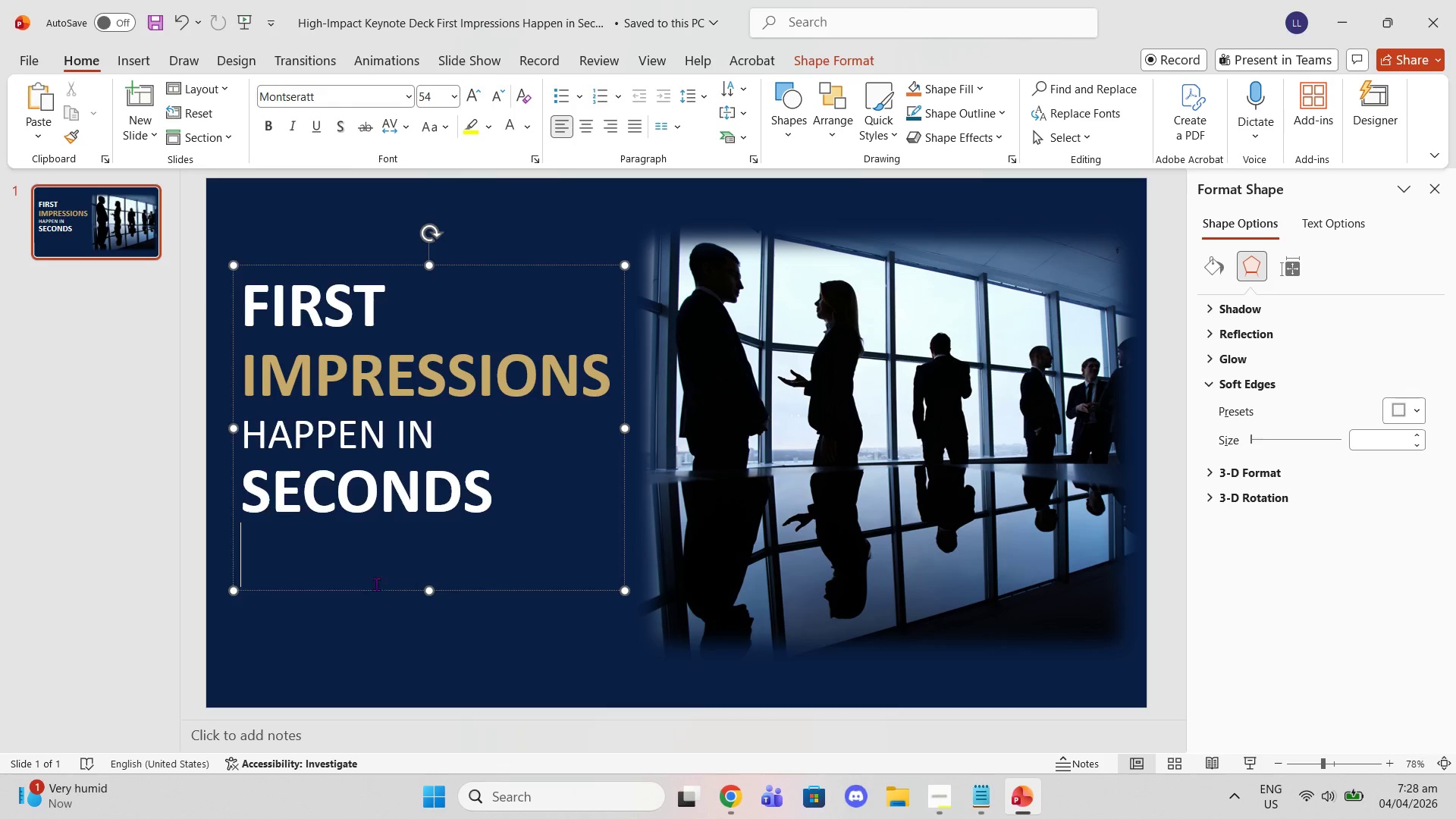 
key(Backspace)
 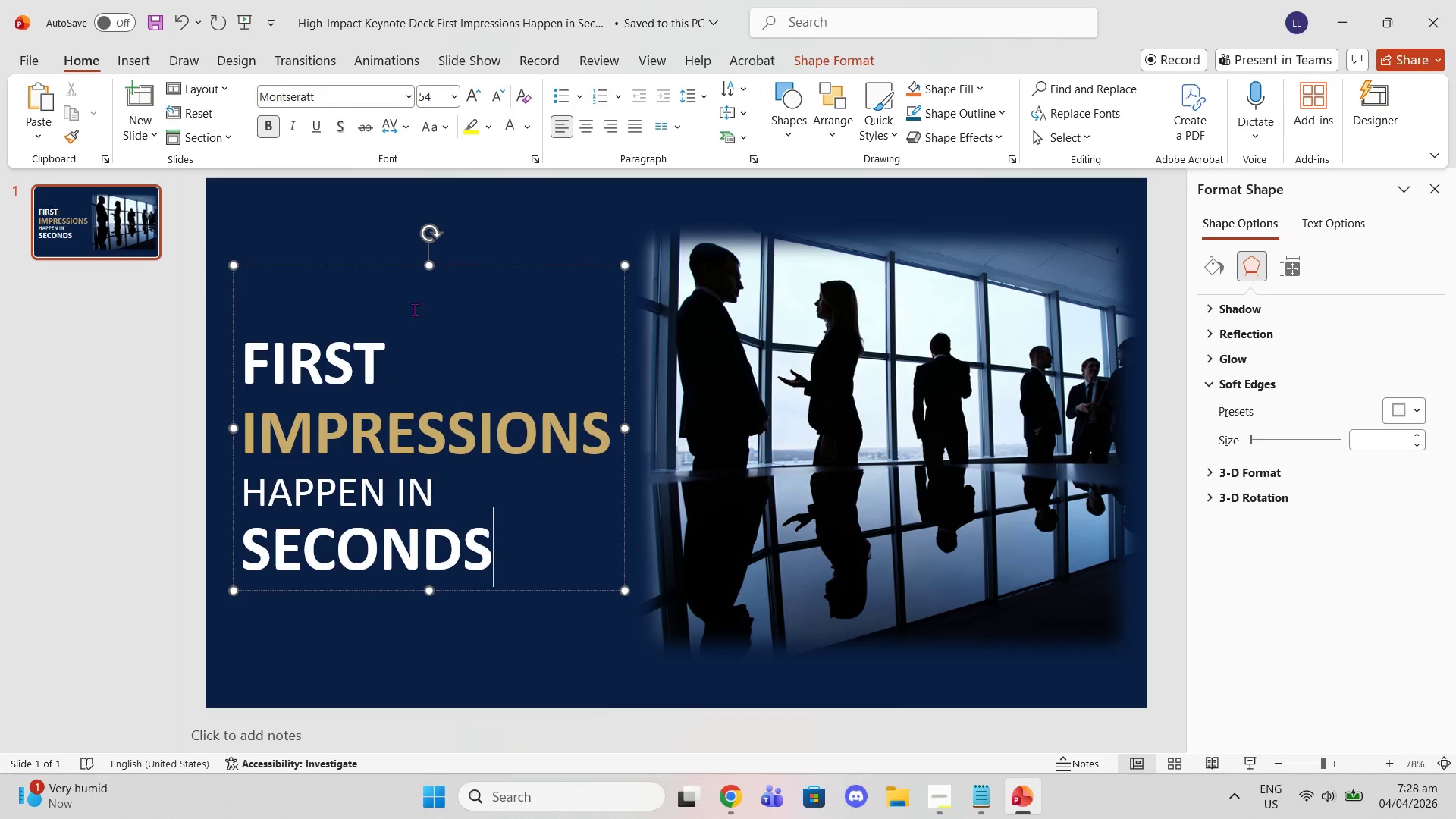 
left_click([410, 292])
 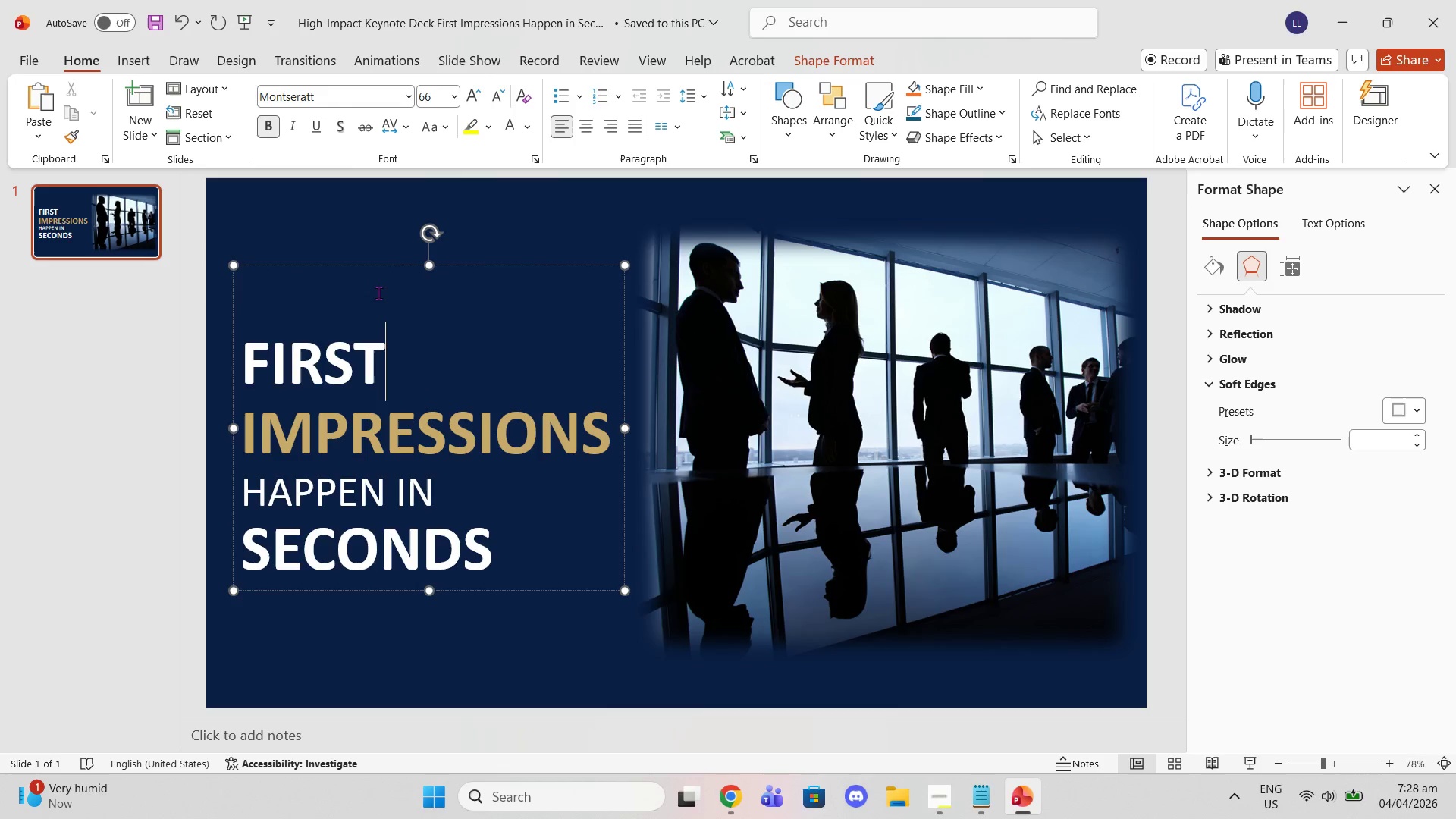 
left_click([368, 298])
 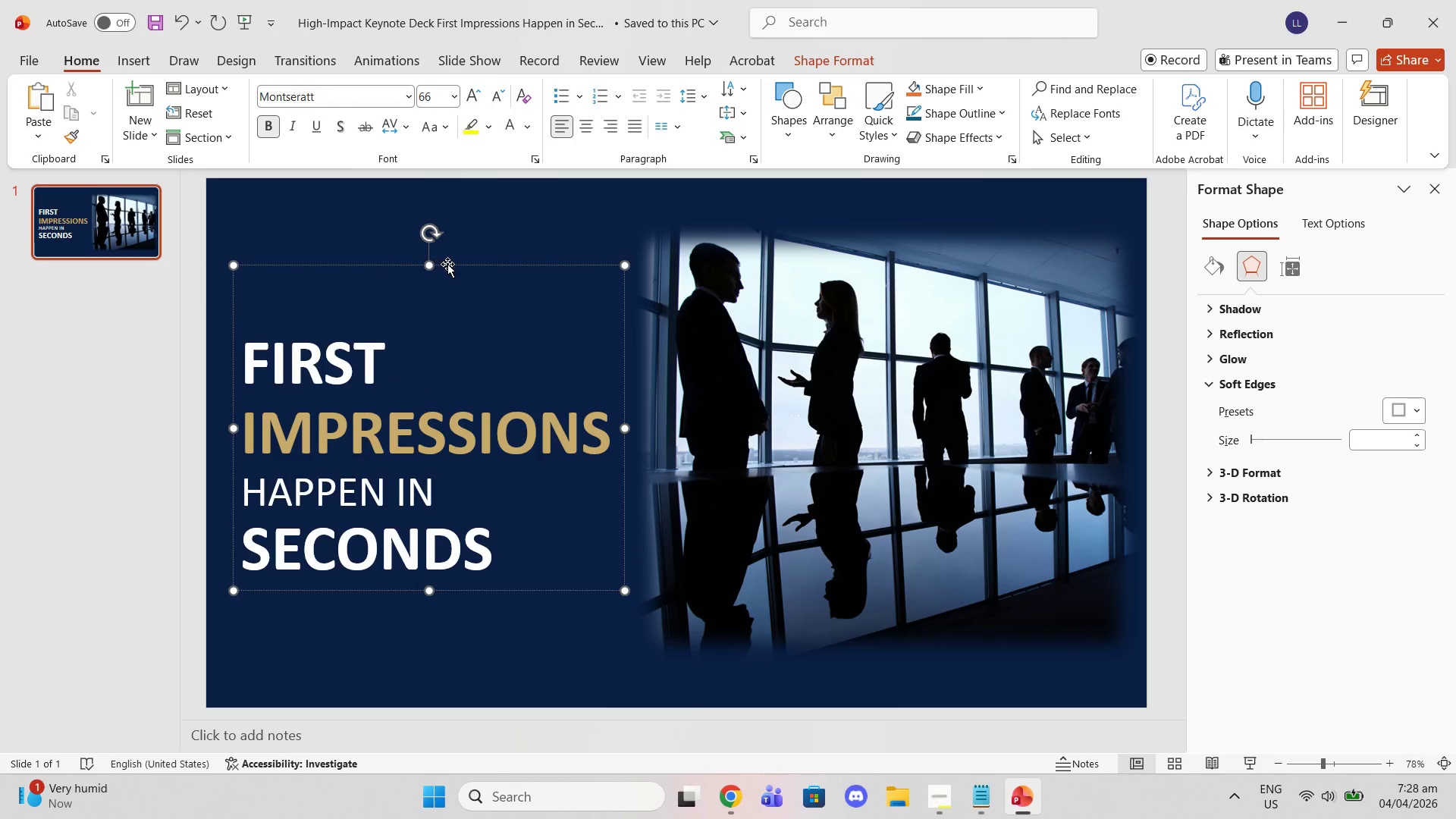 
left_click_drag(start_coordinate=[448, 263], to_coordinate=[455, 218])
 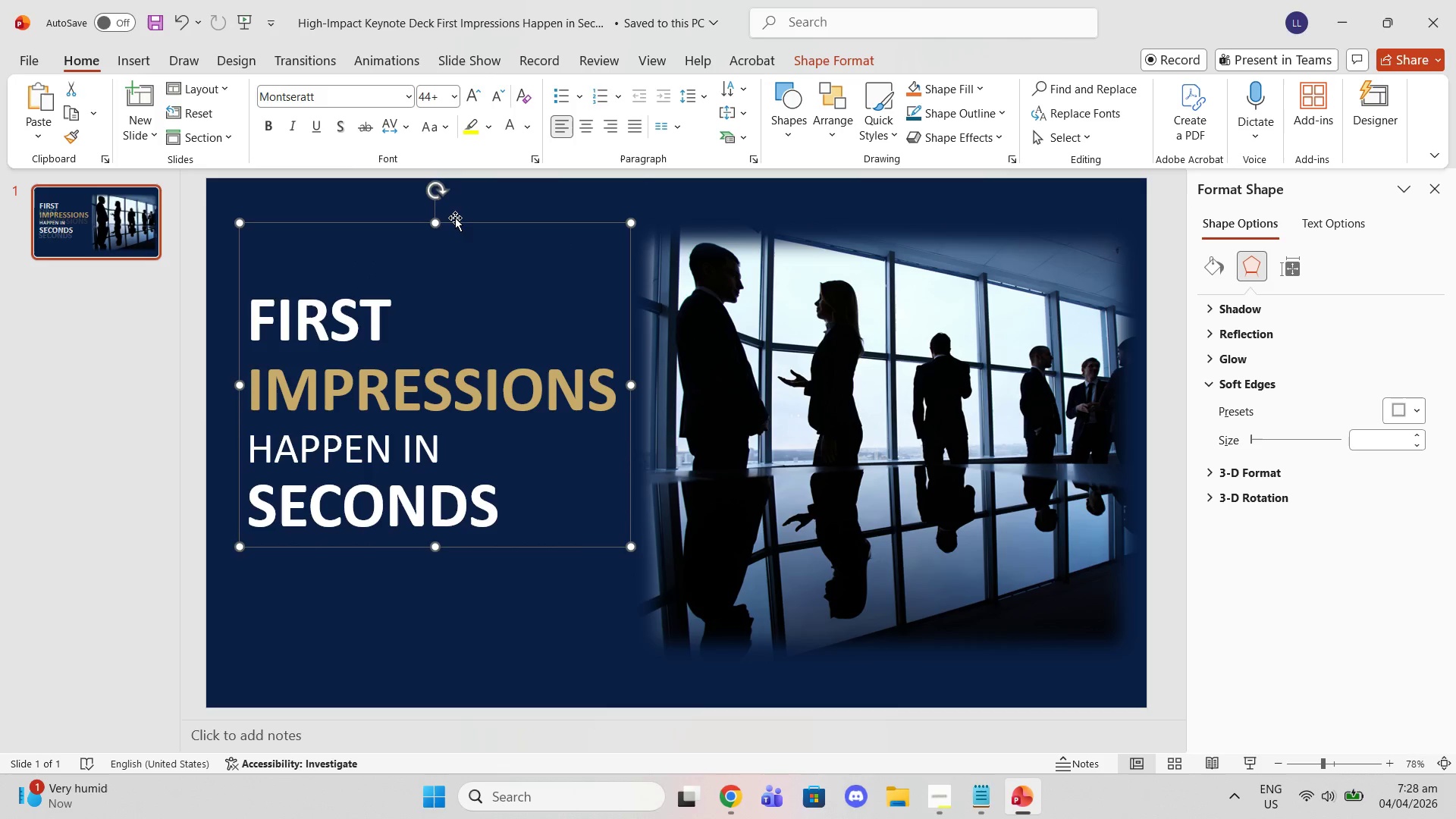 
key(Control+Z)
 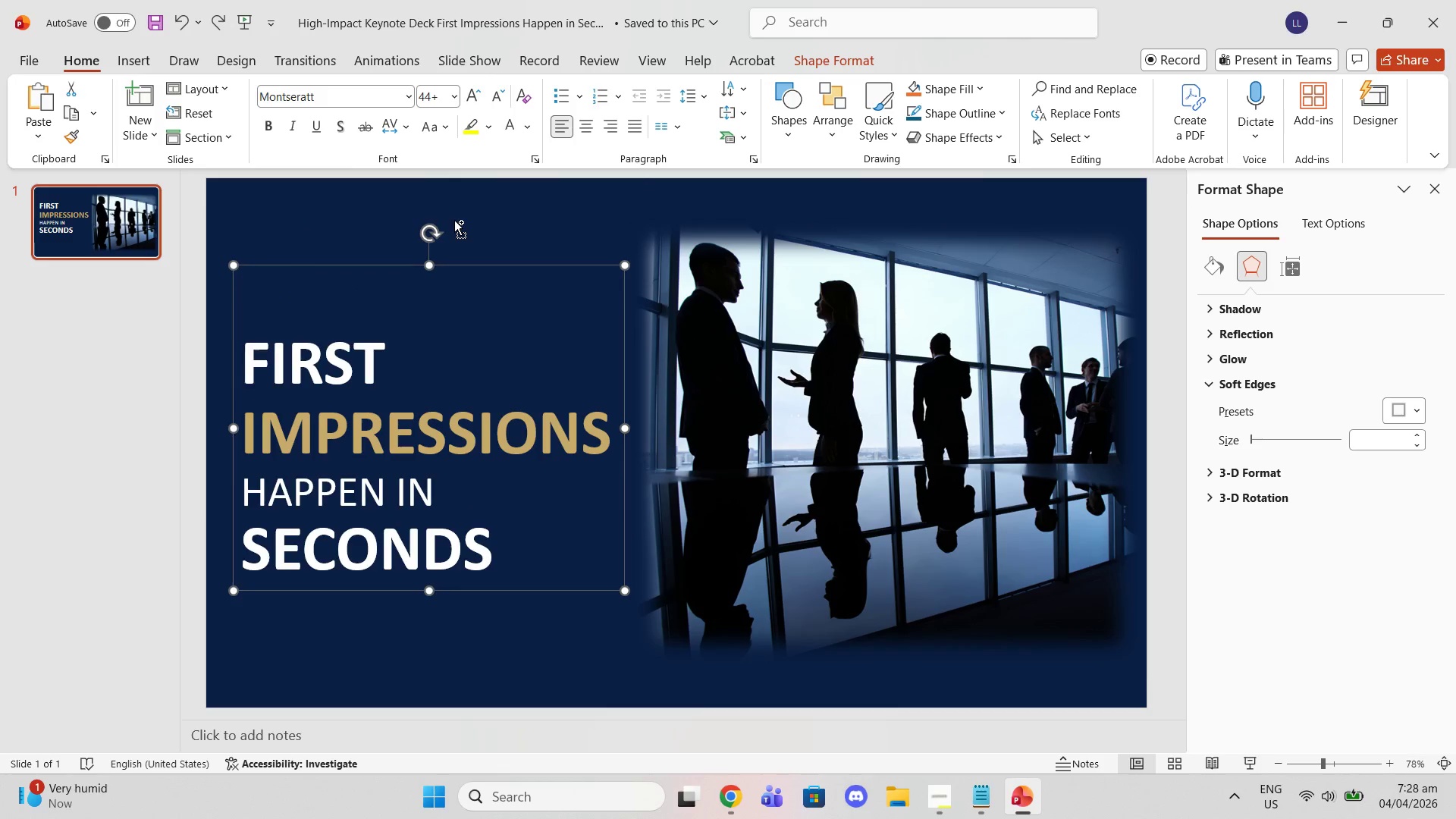 
key(Control+Z)
 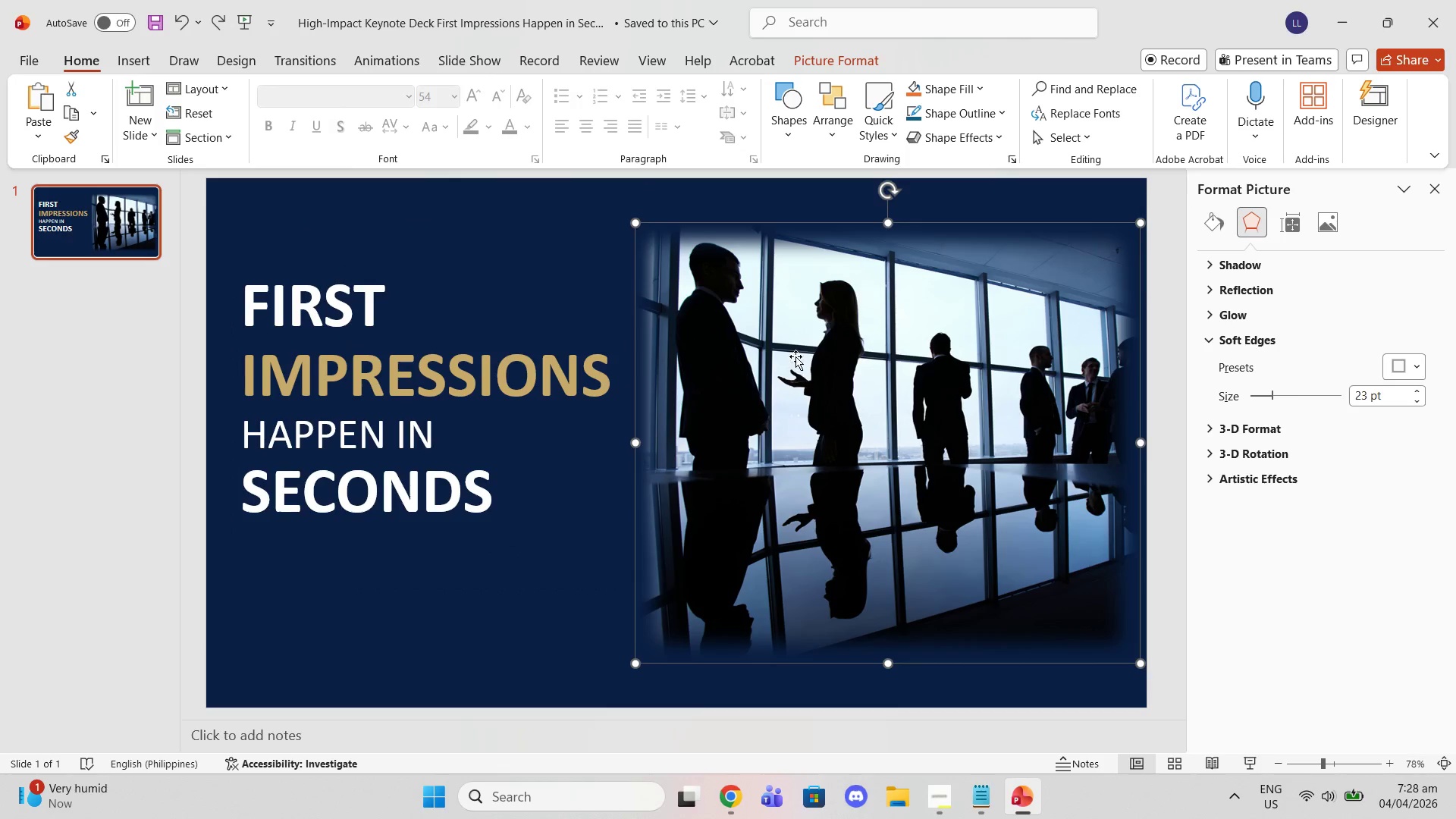 
left_click_drag(start_coordinate=[543, 234], to_coordinate=[749, 281])
 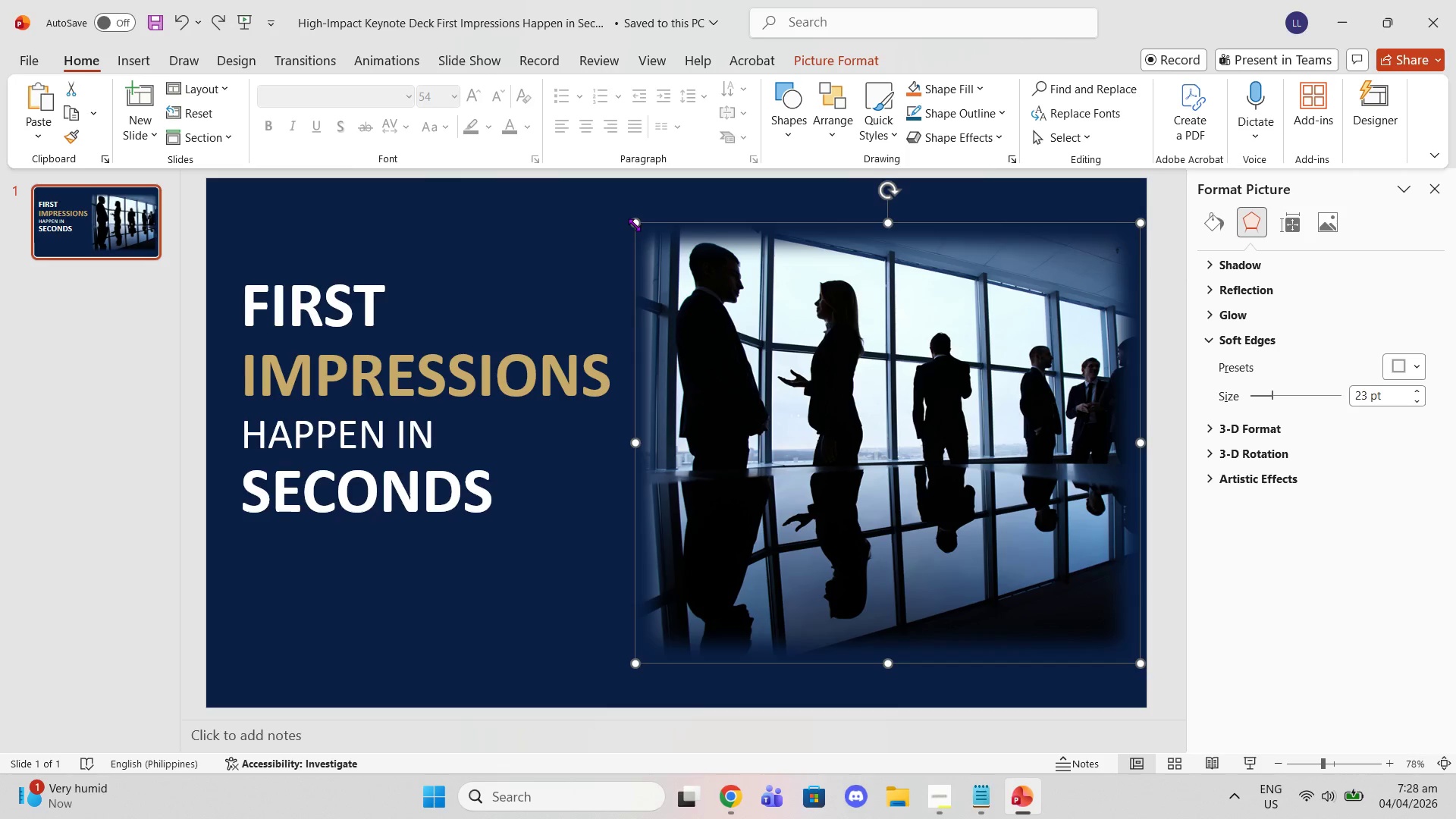 
wait(5.45)
 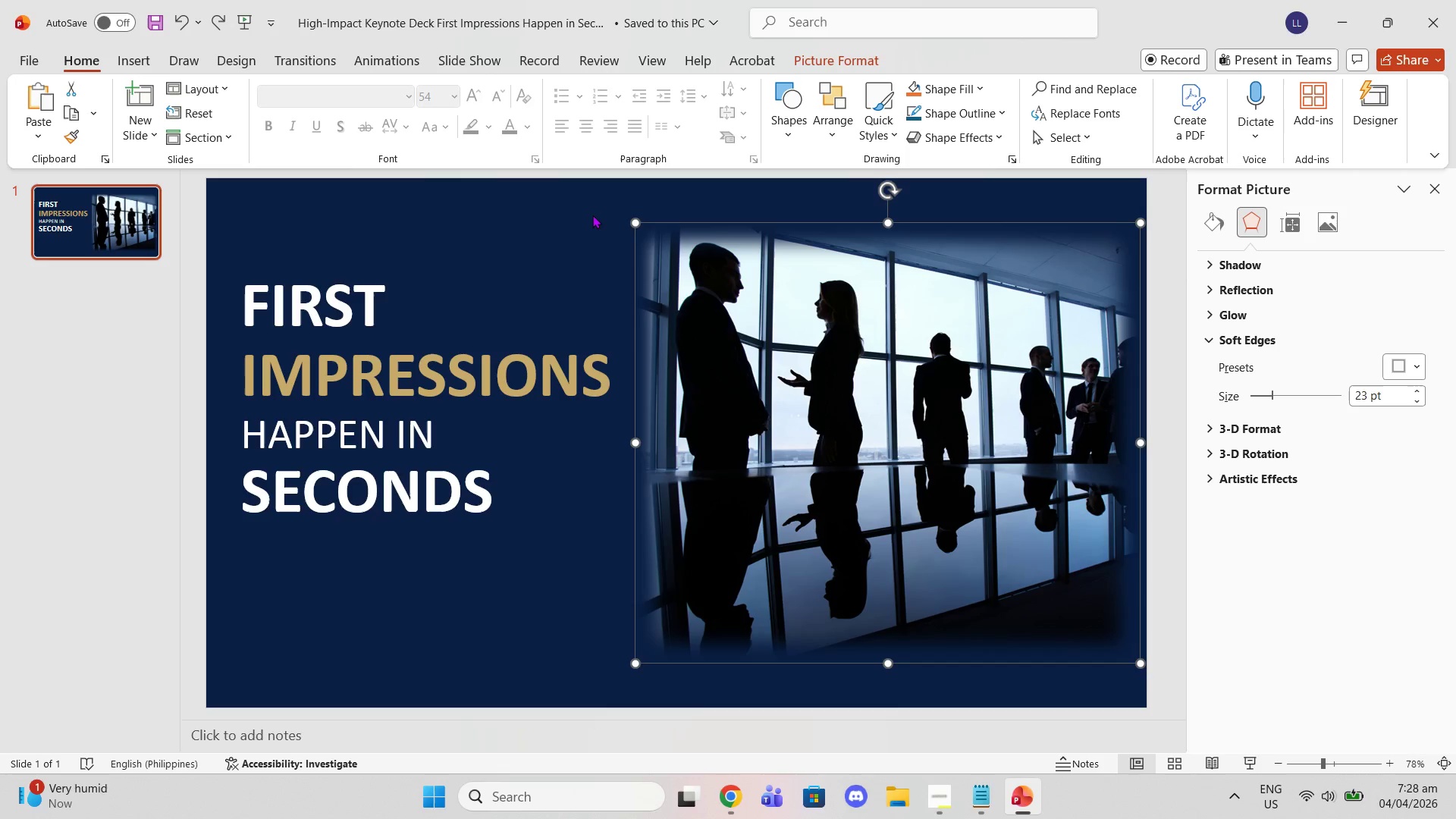 
left_click_drag(start_coordinate=[893, 343], to_coordinate=[889, 341])
 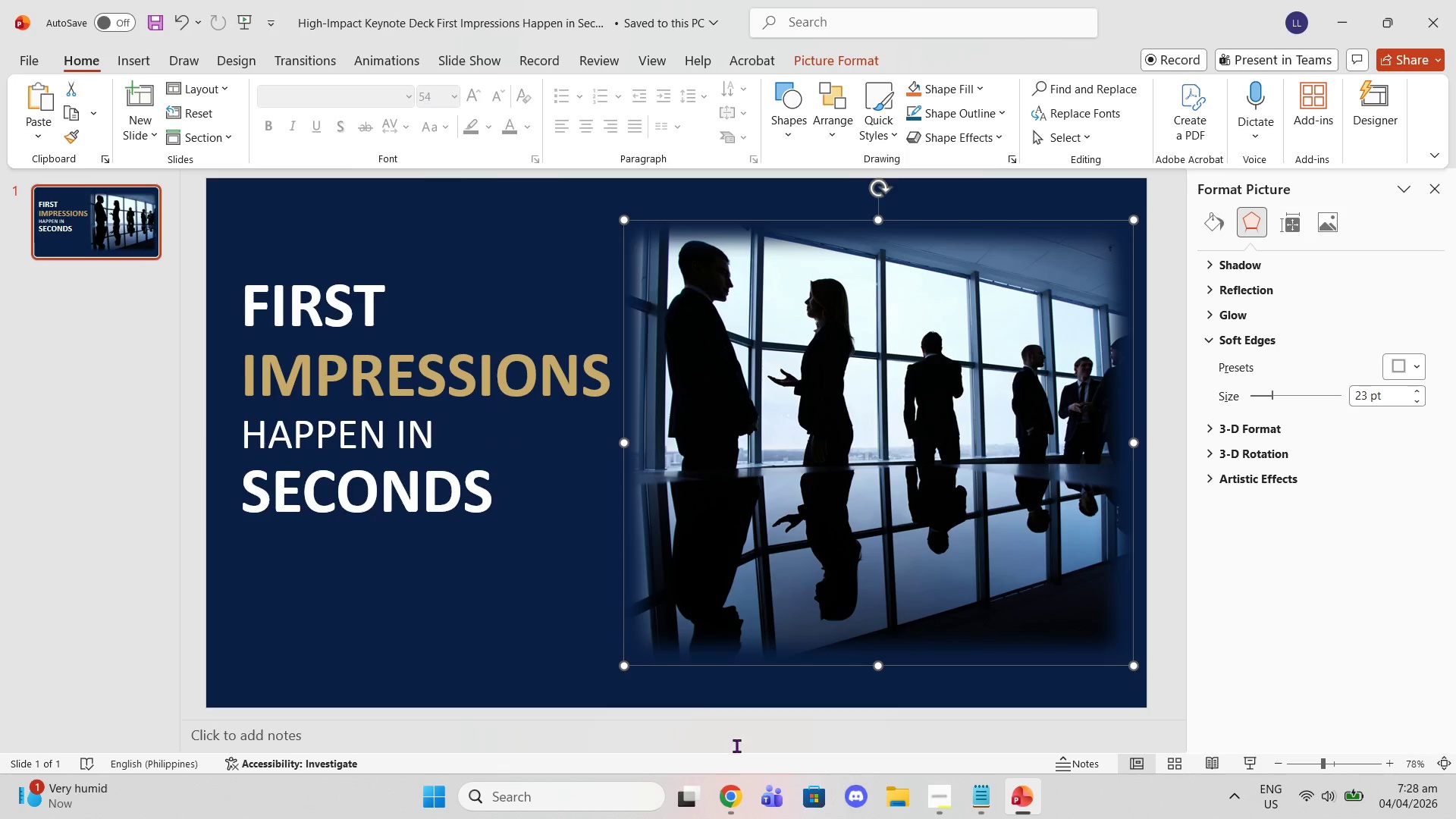 
left_click([736, 787])
 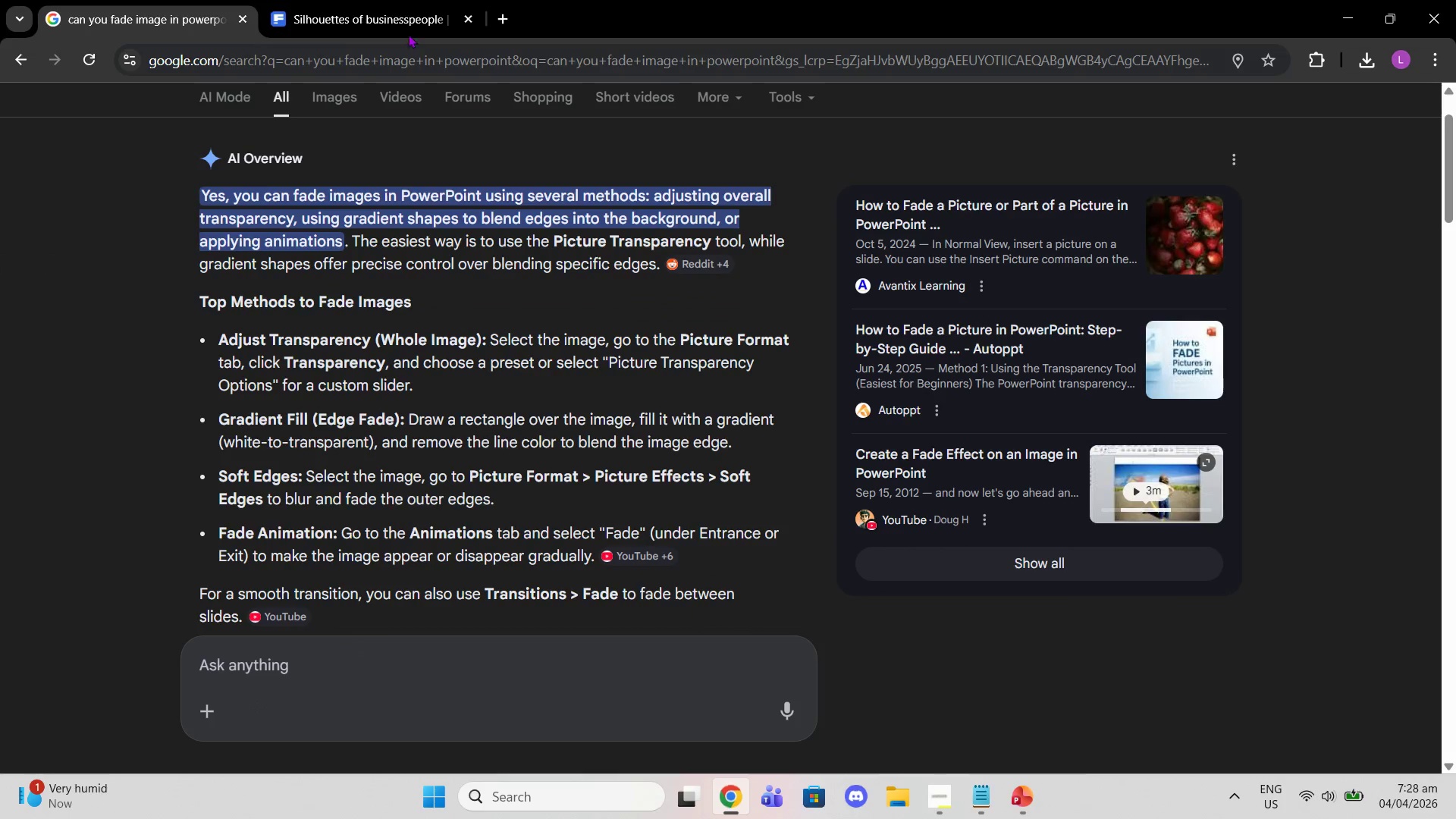 
left_click([345, 0])
 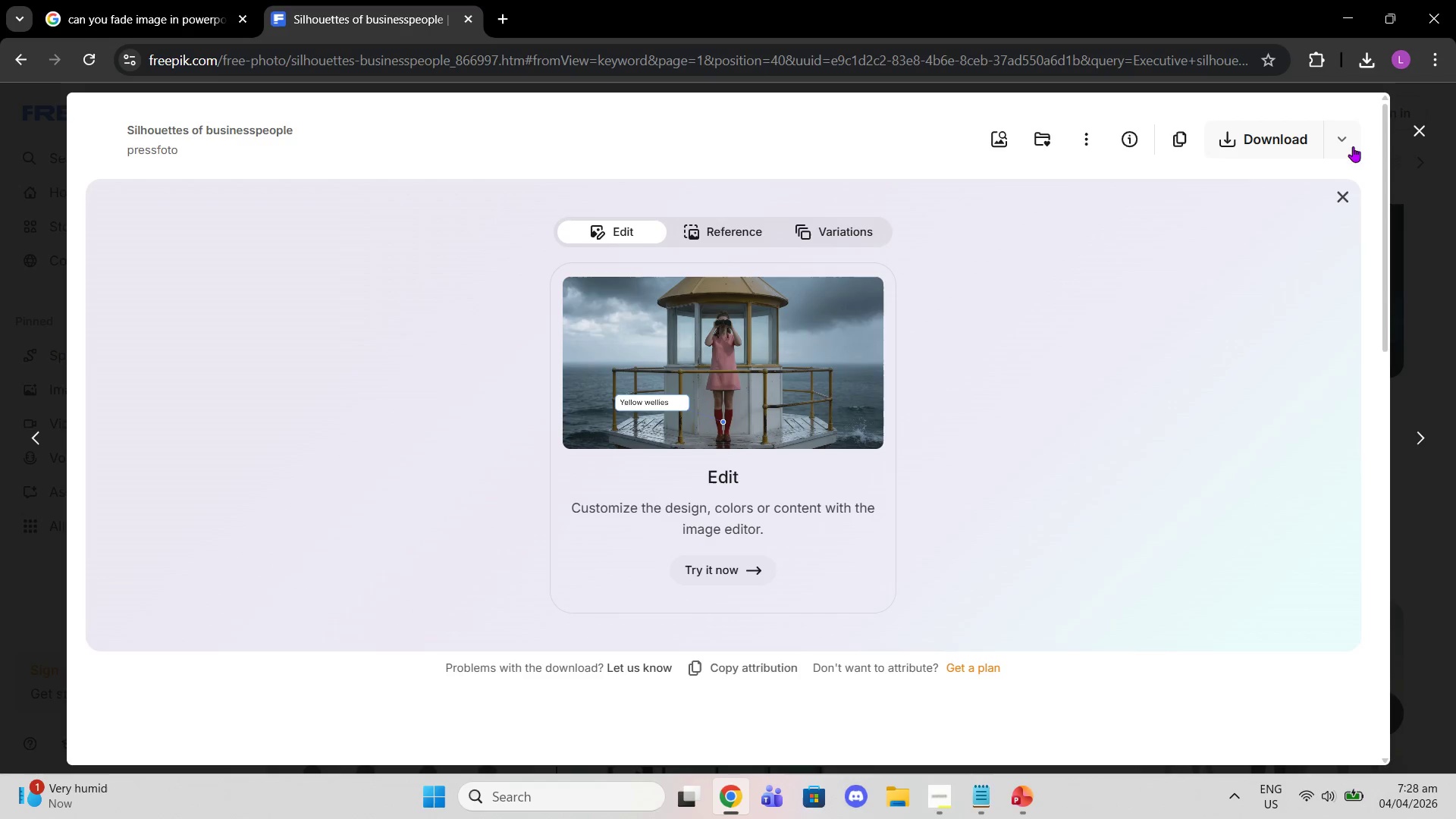 
left_click([1347, 191])
 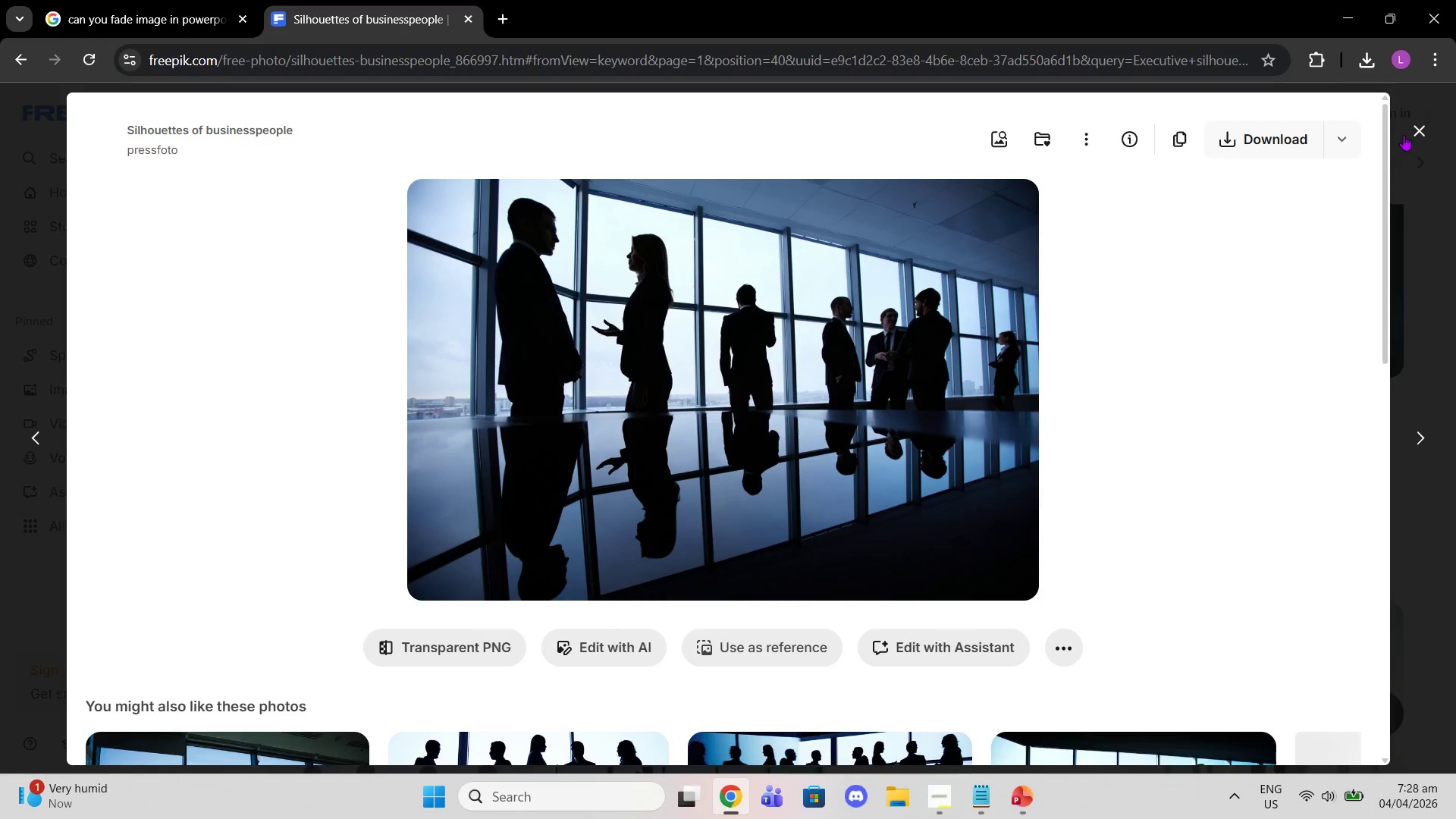 
left_click([1416, 130])
 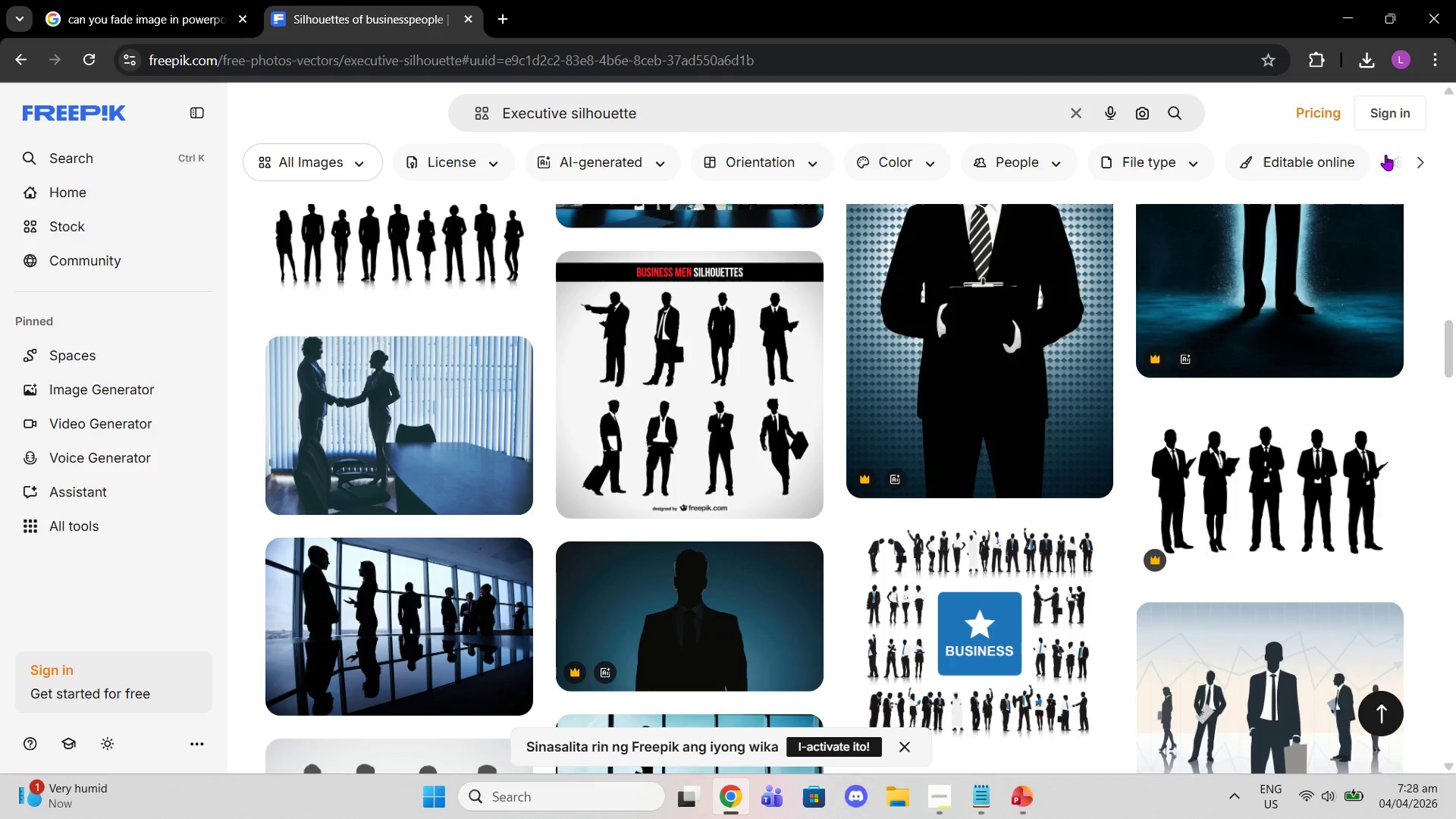 
scroll: coordinate [987, 388], scroll_direction: up, amount: 27.0
 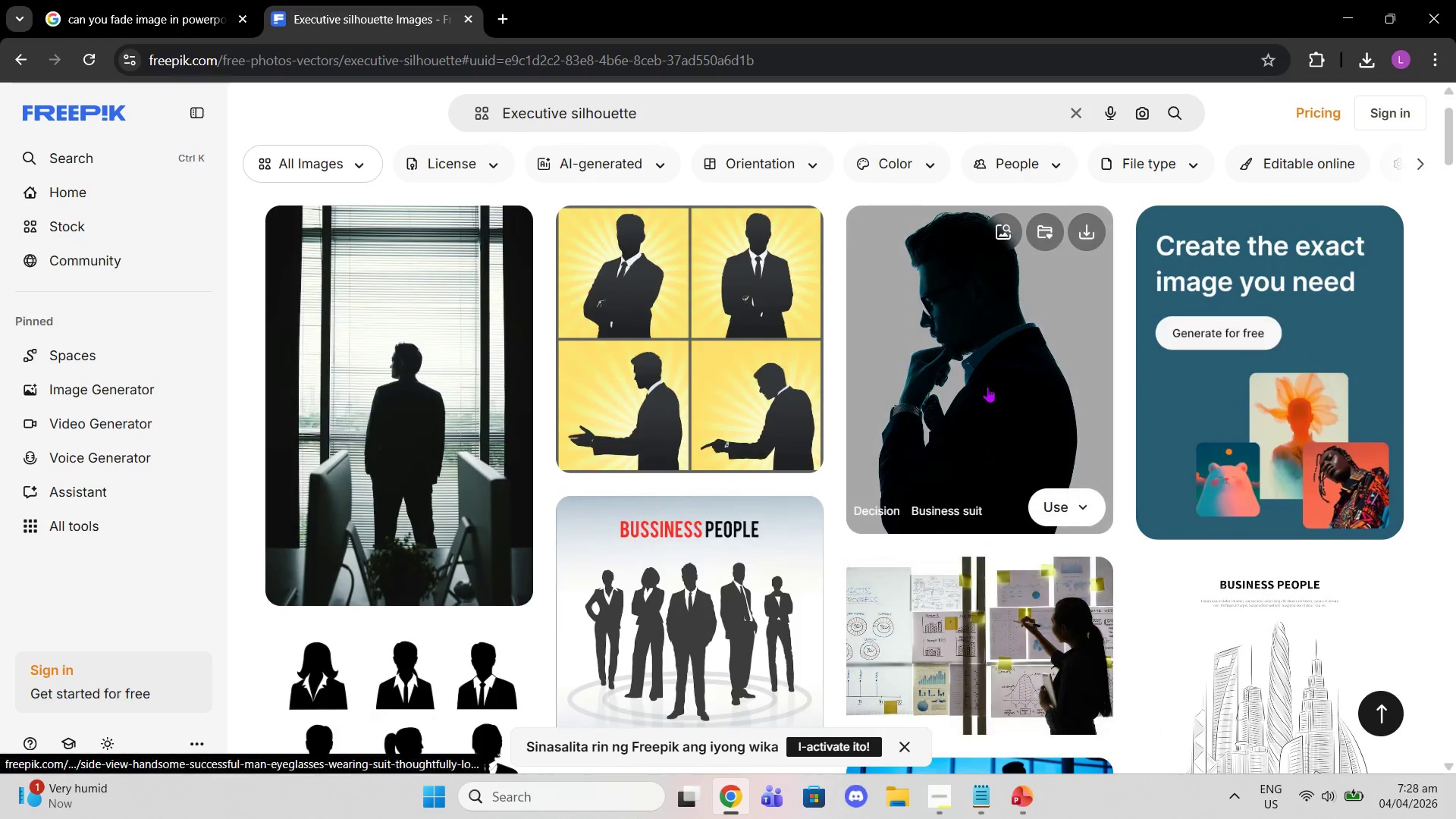 
scroll: coordinate [985, 433], scroll_direction: down, amount: 40.0
 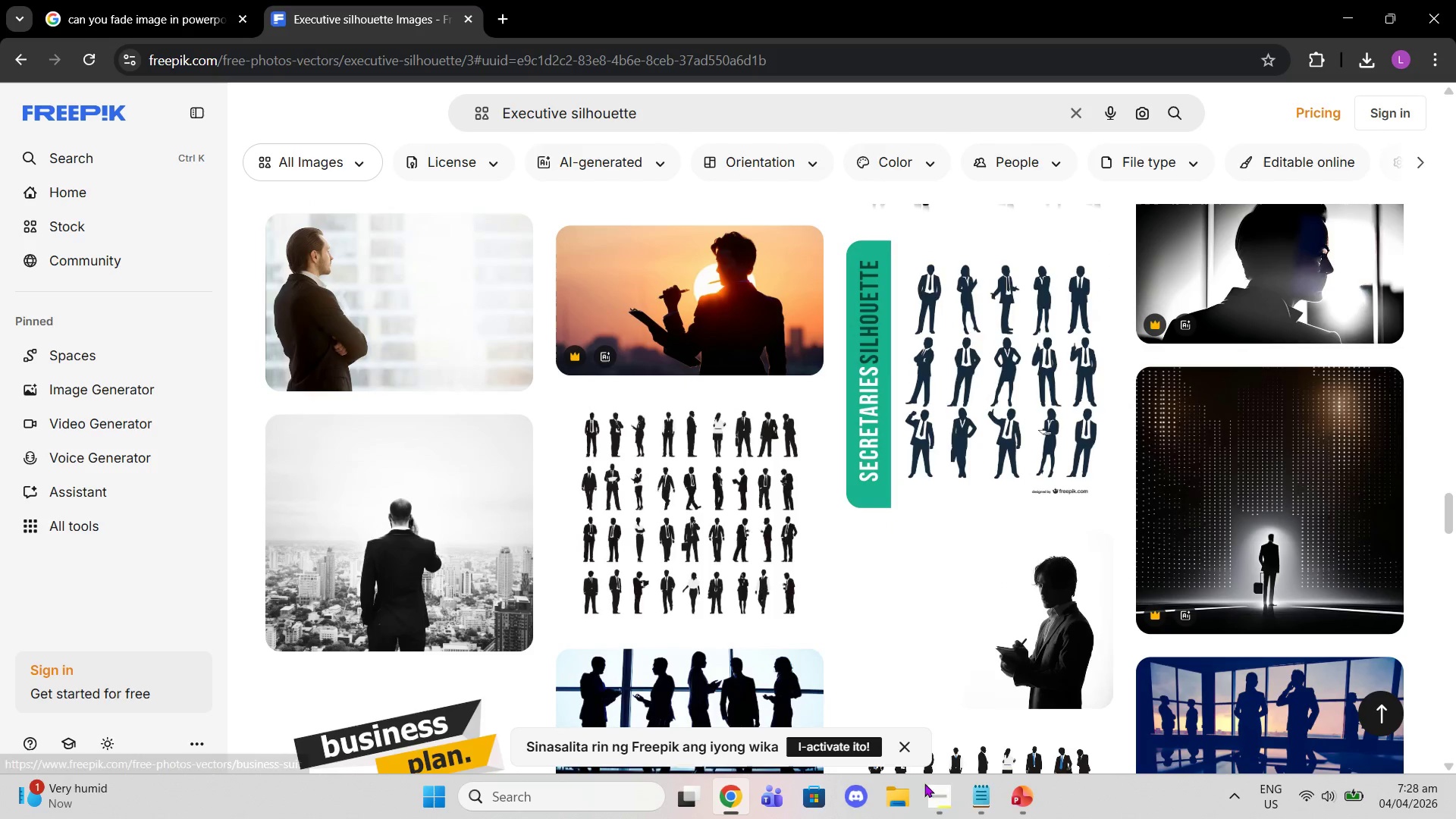 
left_click([932, 799])